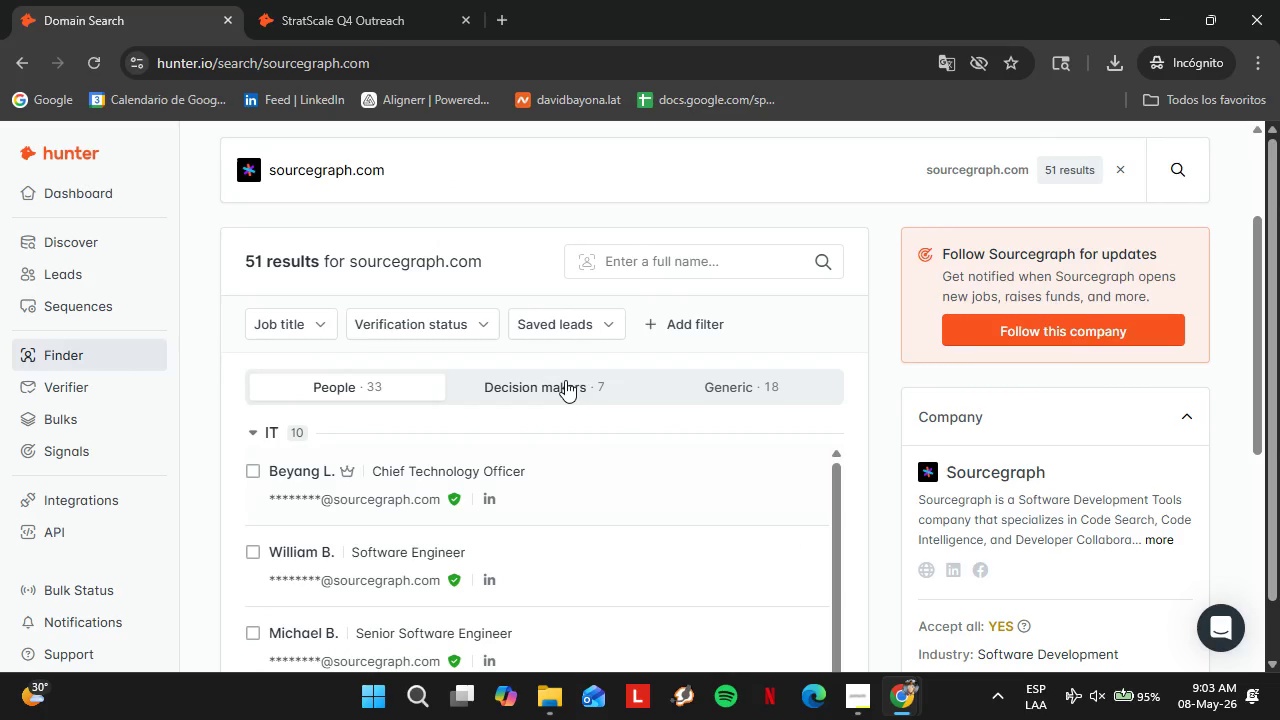 
left_click([571, 387])
 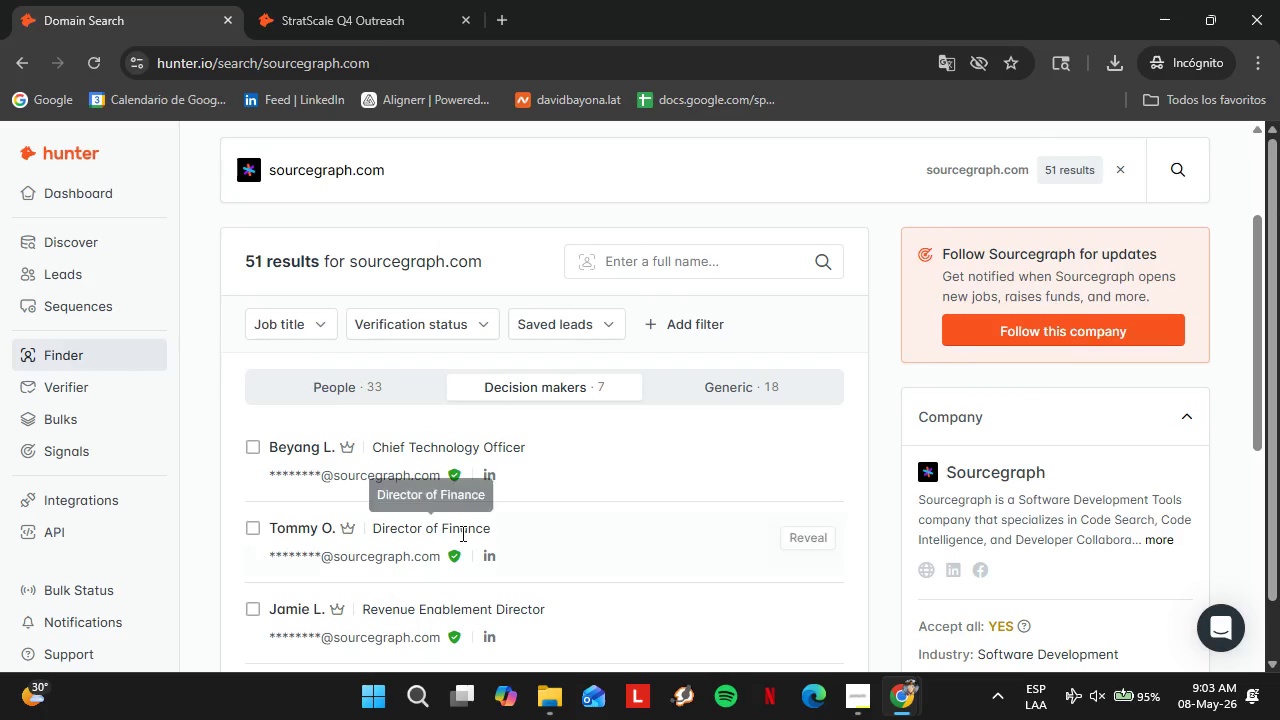 
scroll: coordinate [469, 549], scroll_direction: down, amount: 4.0
 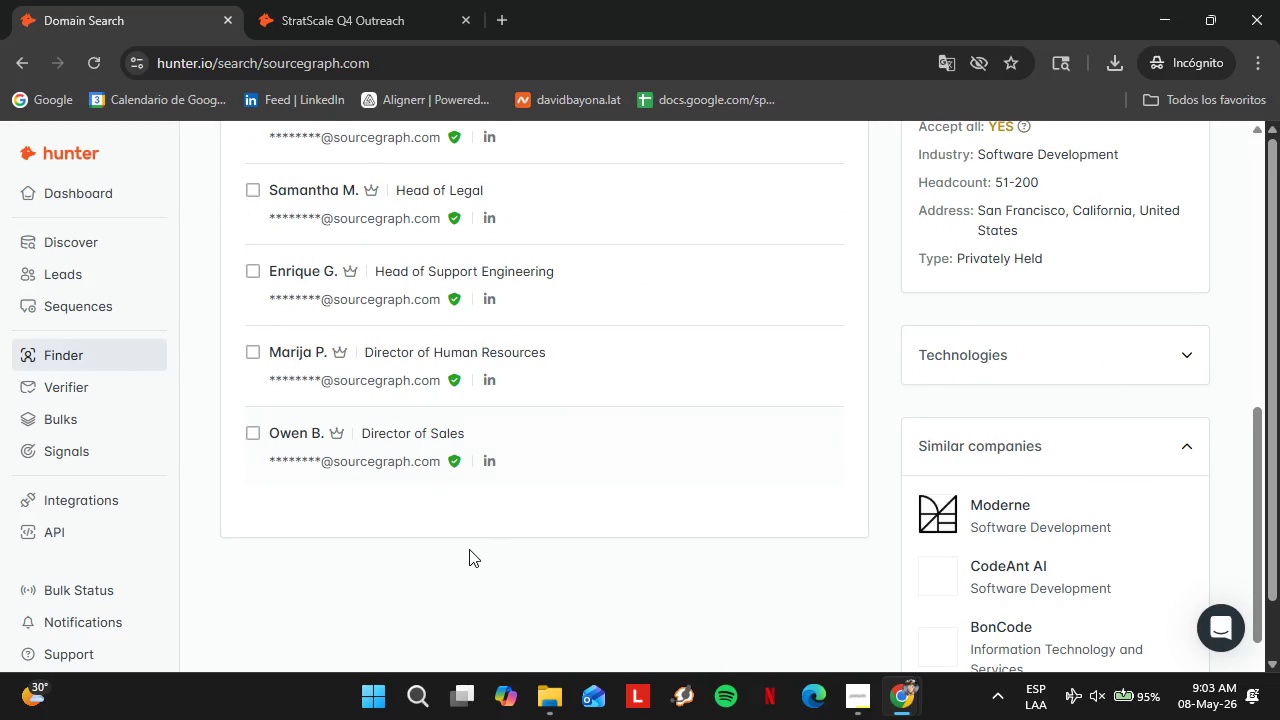 
scroll: coordinate [469, 549], scroll_direction: up, amount: 4.0
 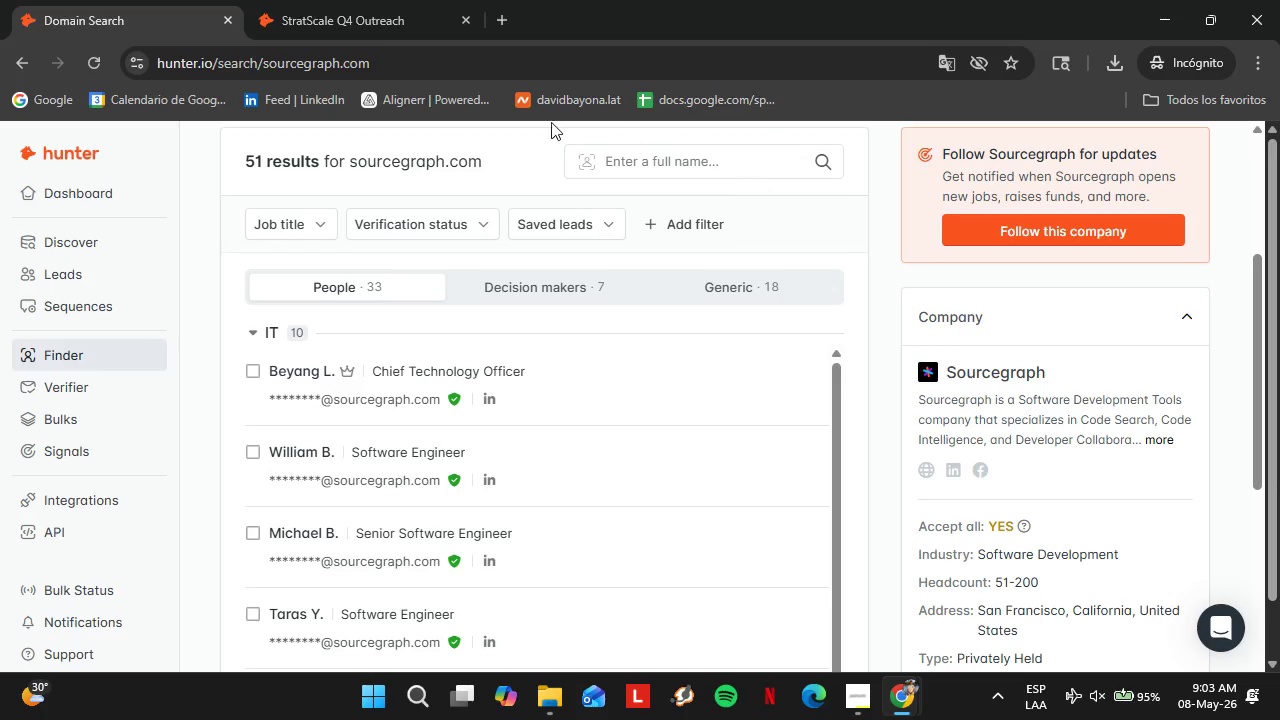 
wait(8.45)
 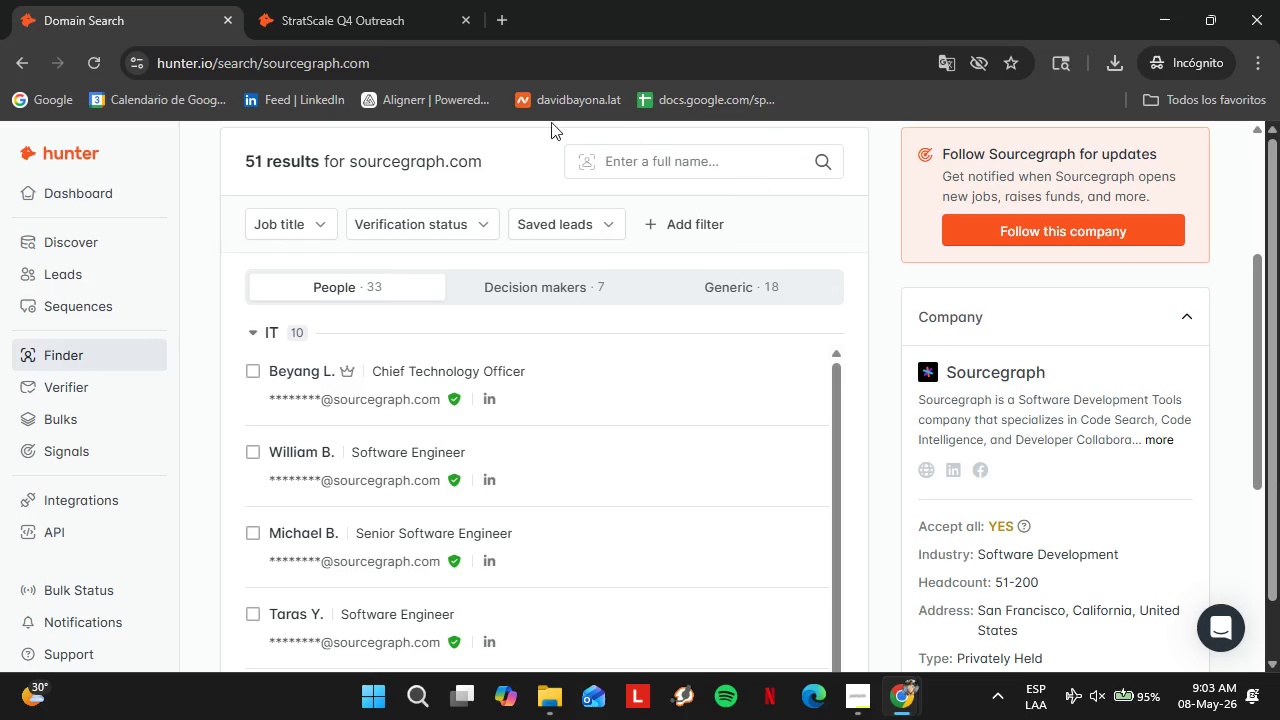 
left_click([323, 221])
 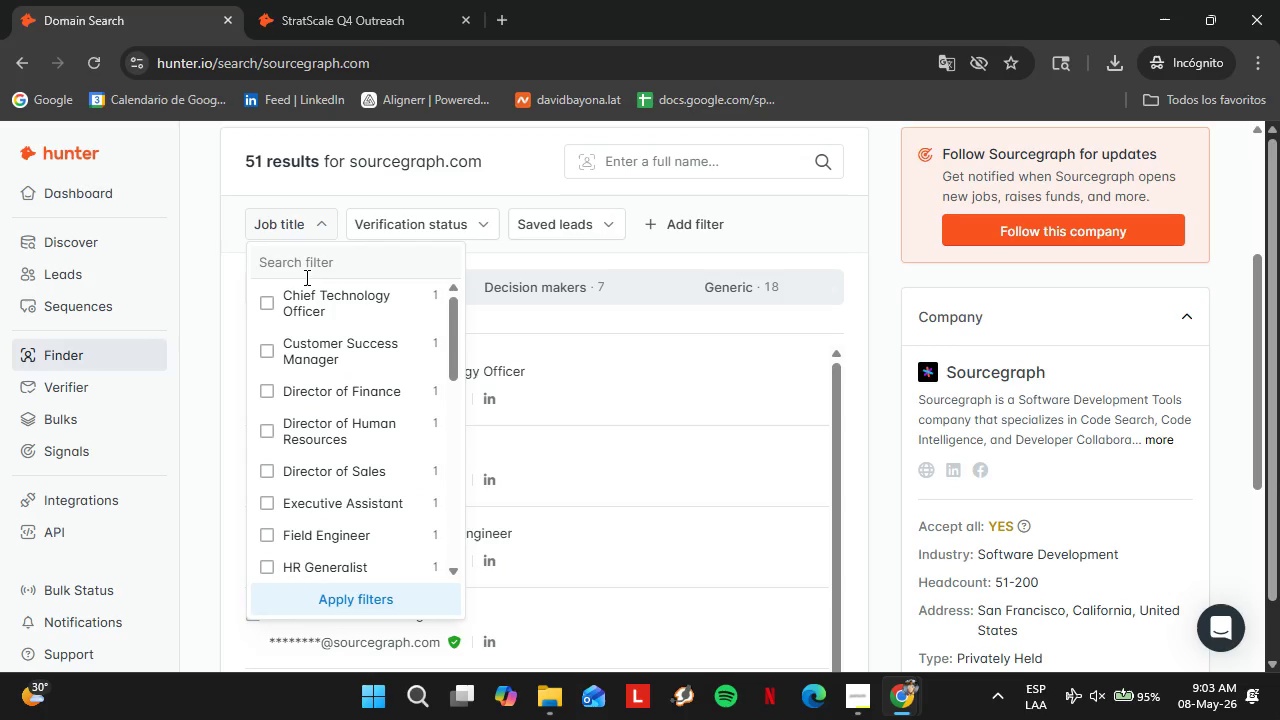 
left_click([305, 277])
 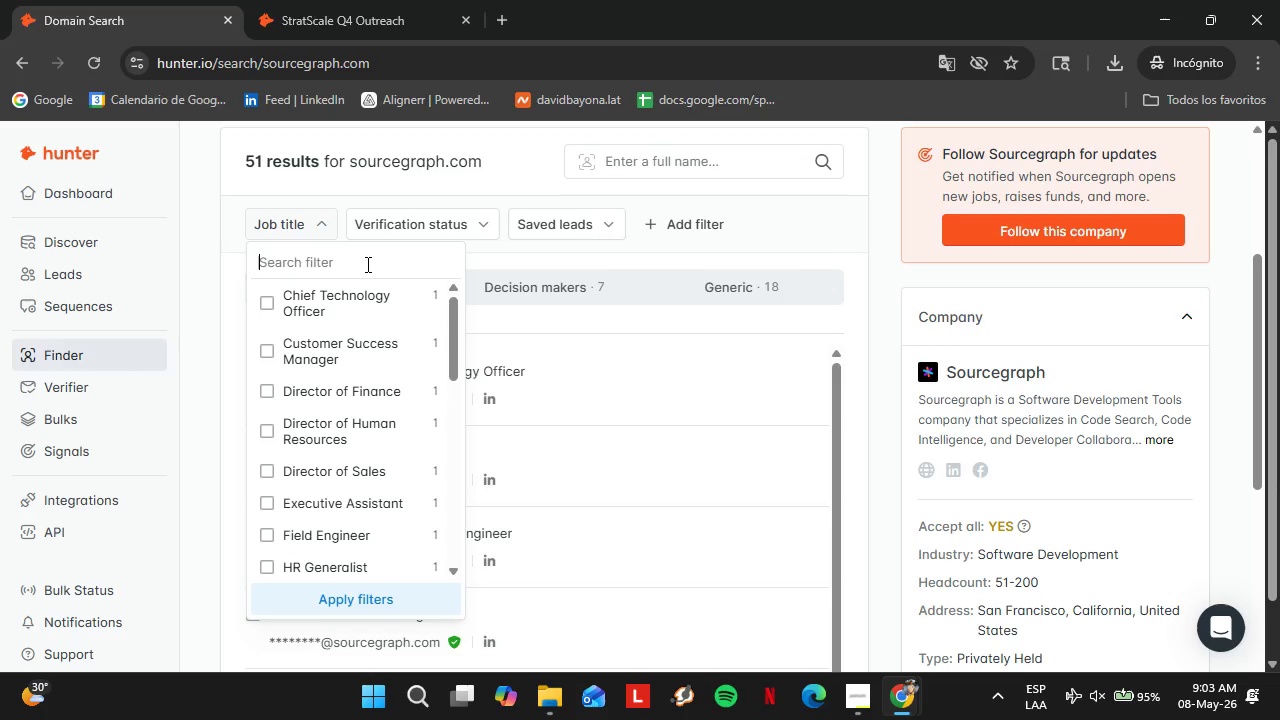 
wait(9.58)
 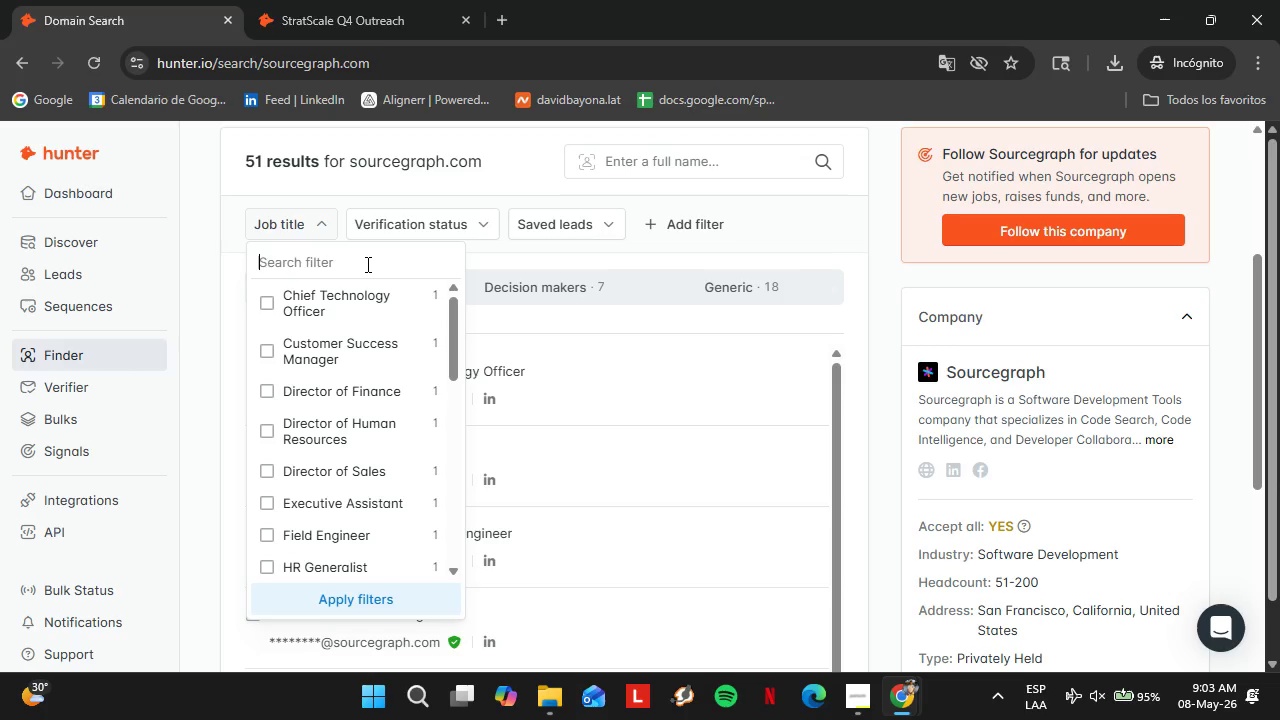 
type(ceo)
key(Backspace)
key(Backspace)
type(oo)
key(Backspace)
key(Backspace)
key(Backspace)
 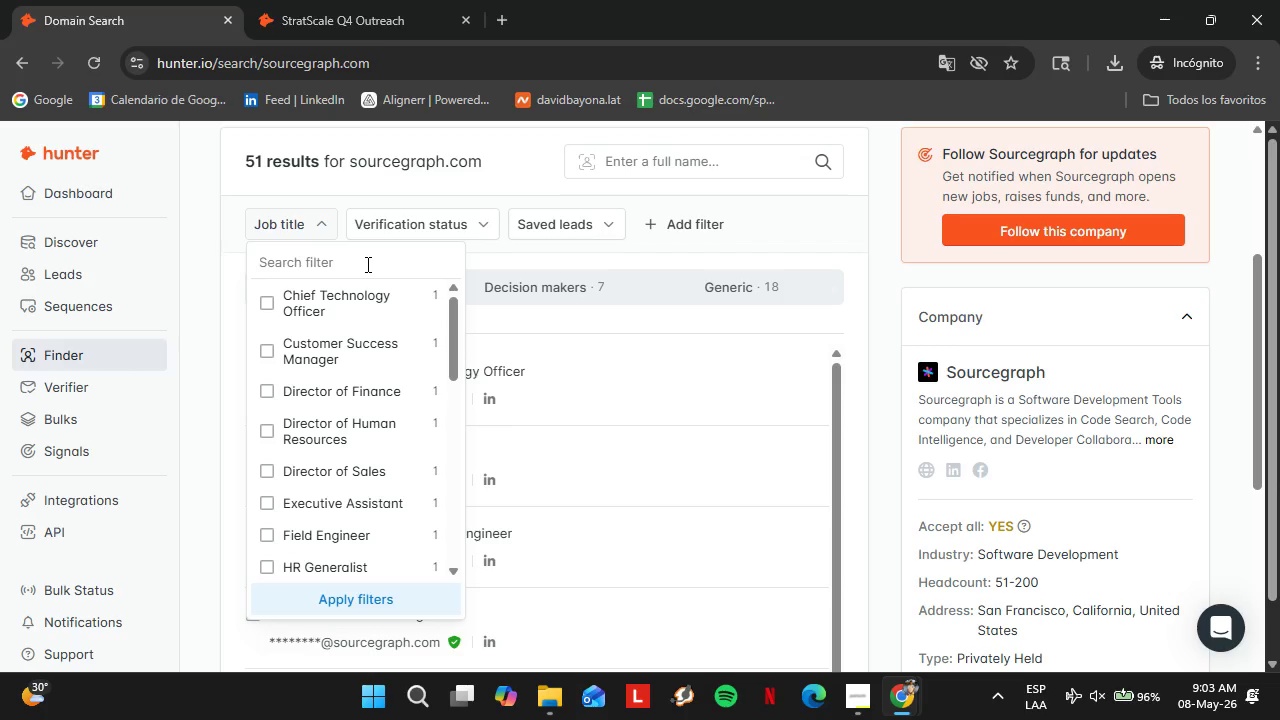 
wait(29.84)
 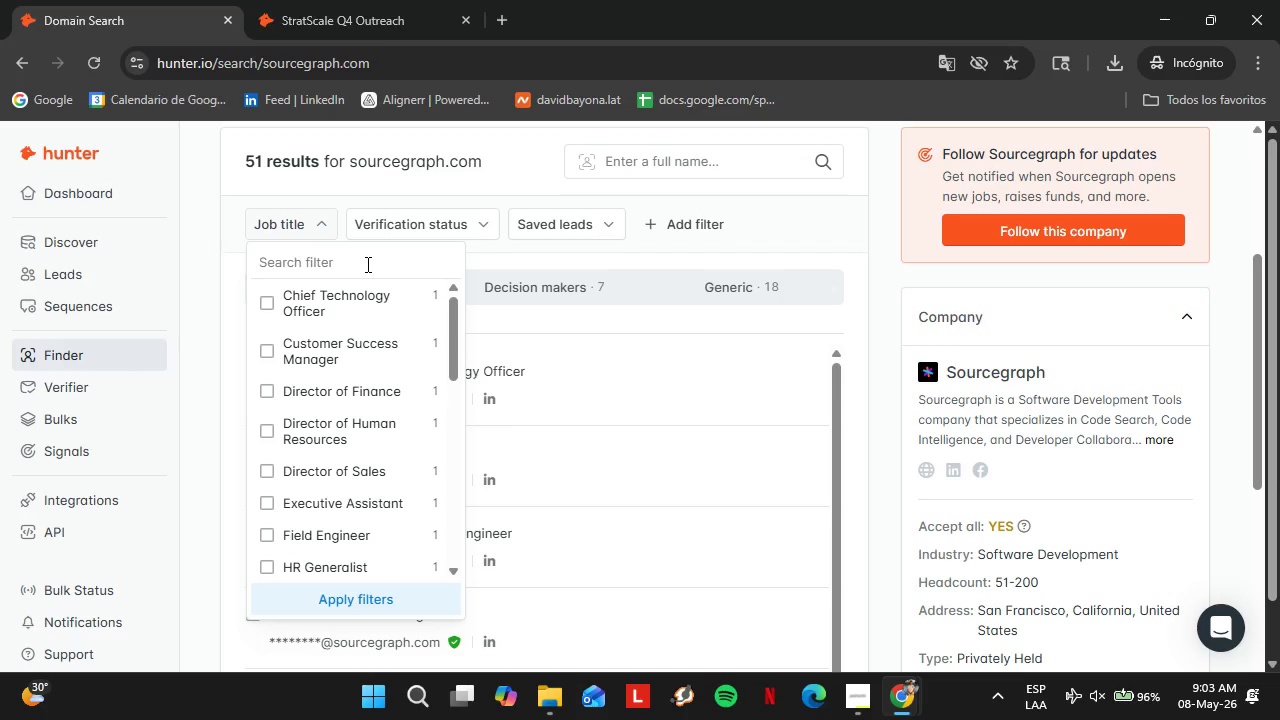 
type(ceo)
key(Backspace)
key(Backspace)
key(Backspace)
type(chief)
key(Backspace)
key(Backspace)
key(Backspace)
key(Backspace)
type(oo)
key(Backspace)
key(Backspace)
key(Backspace)
type(operatceo)
key(Backspace)
key(Backspace)
key(Backspace)
key(Backspace)
type(fou)
key(Backspace)
key(Backspace)
key(Backspace)
type(ow)
 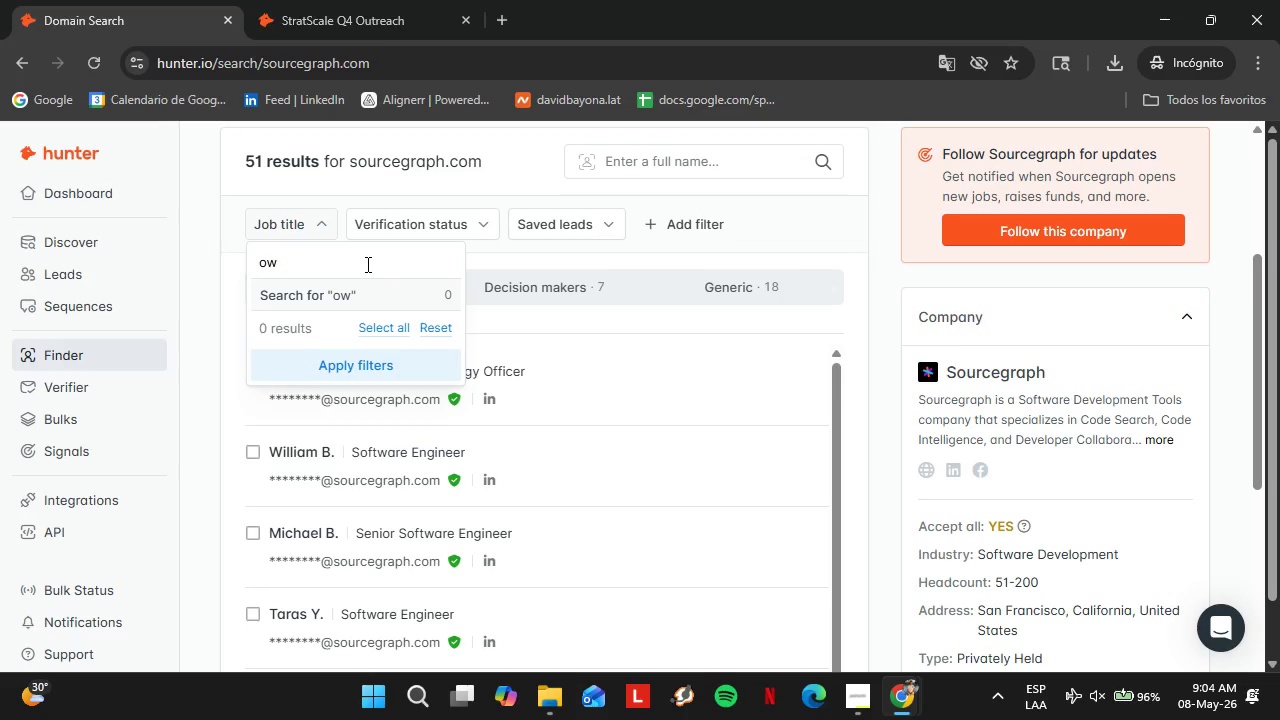 
wait(18.92)
 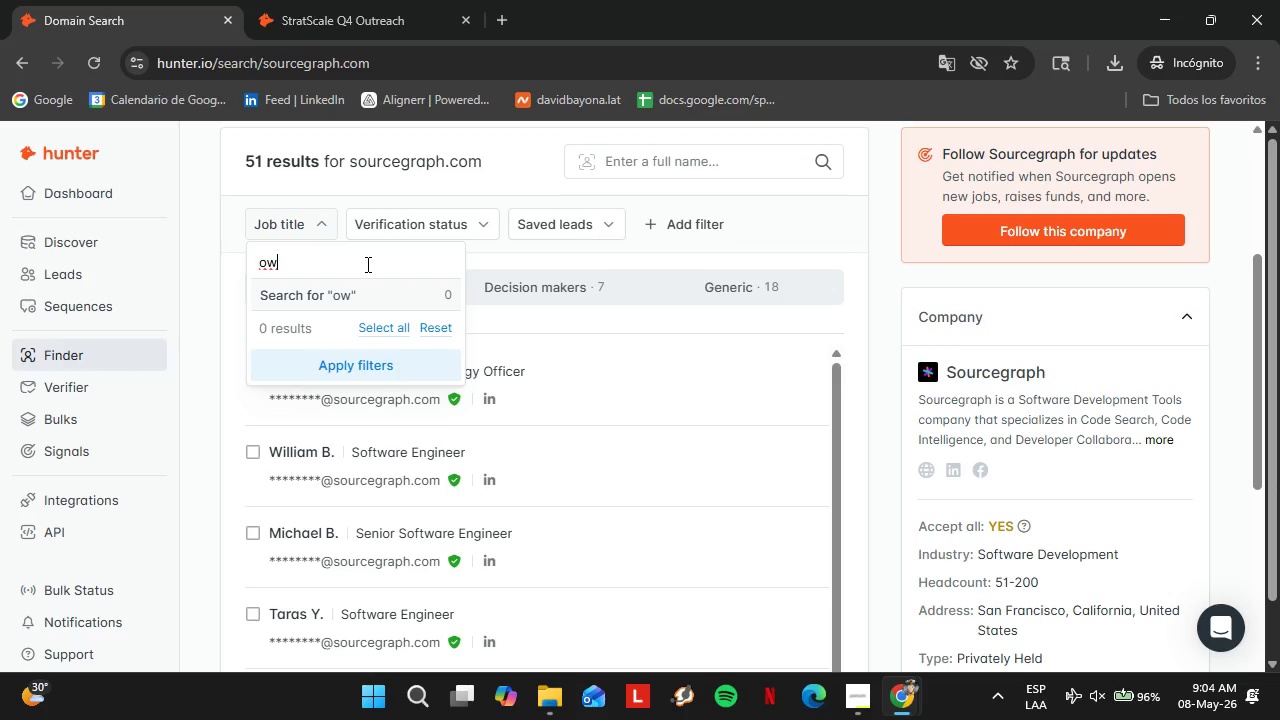 
left_click_drag(start_coordinate=[373, 262], to_coordinate=[265, 289])
 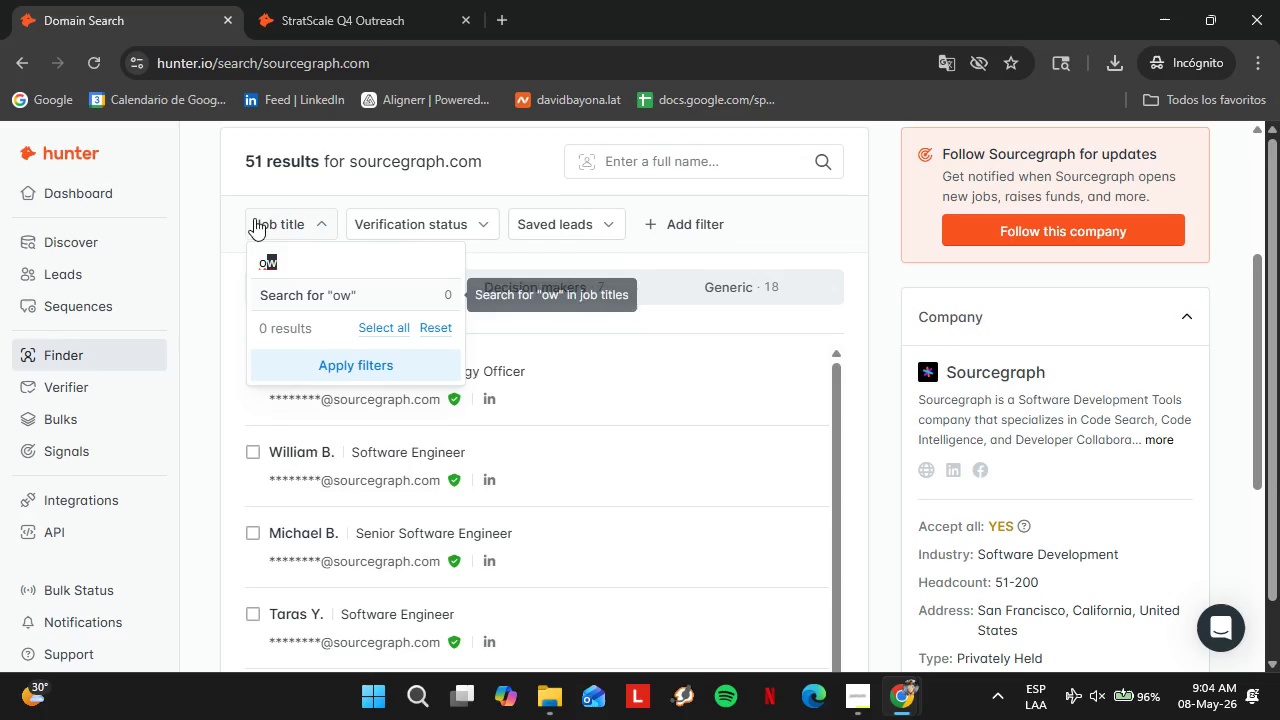 
key(Backspace)
 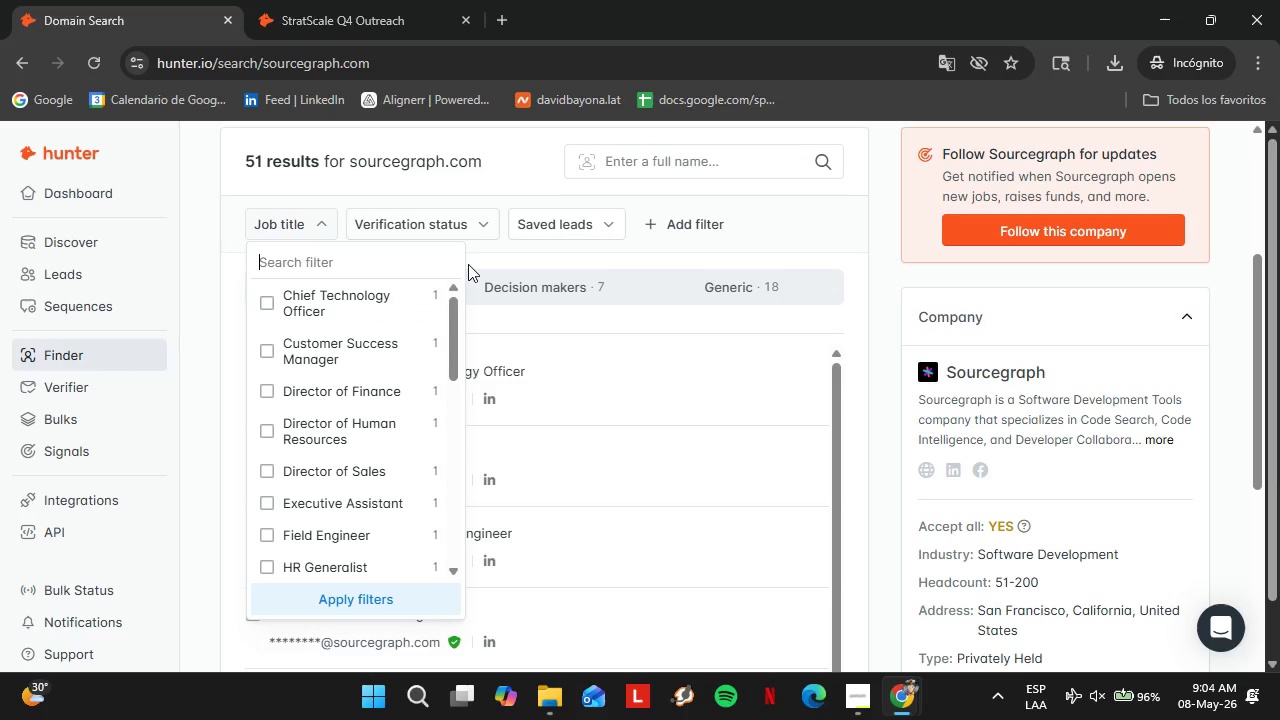 
key(Backspace)
 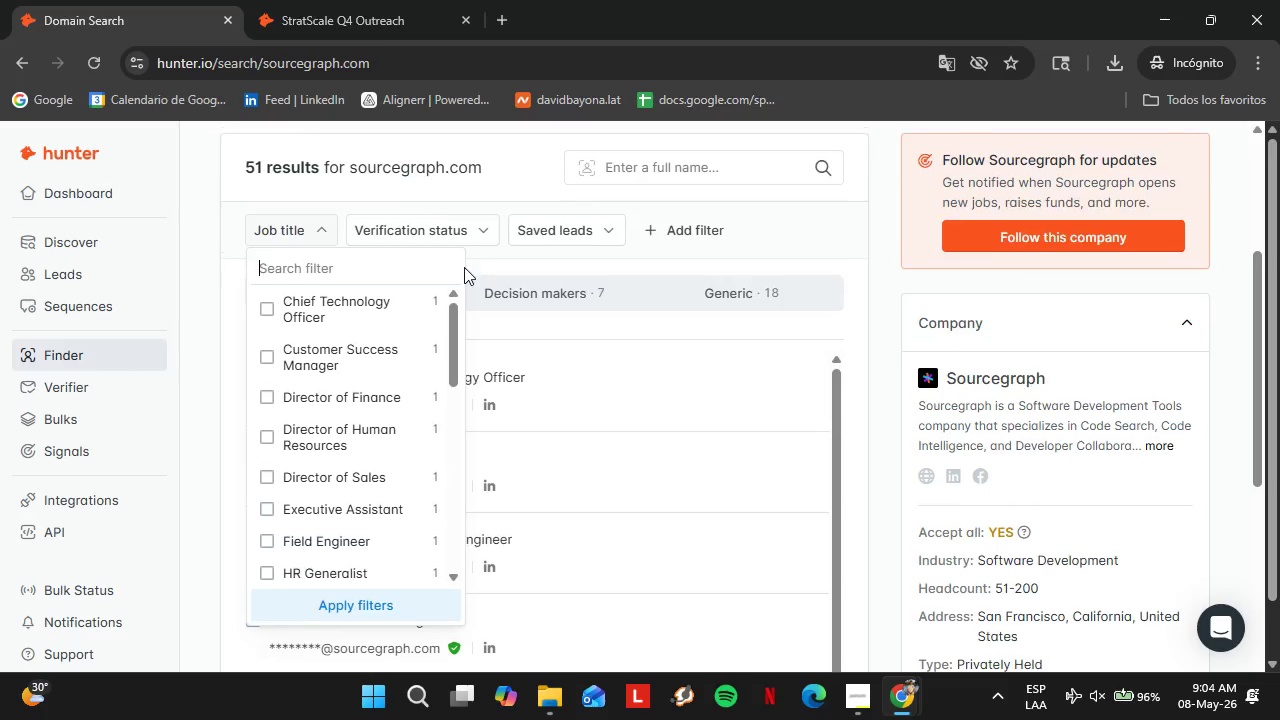 
scroll: coordinate [464, 267], scroll_direction: up, amount: 2.0
 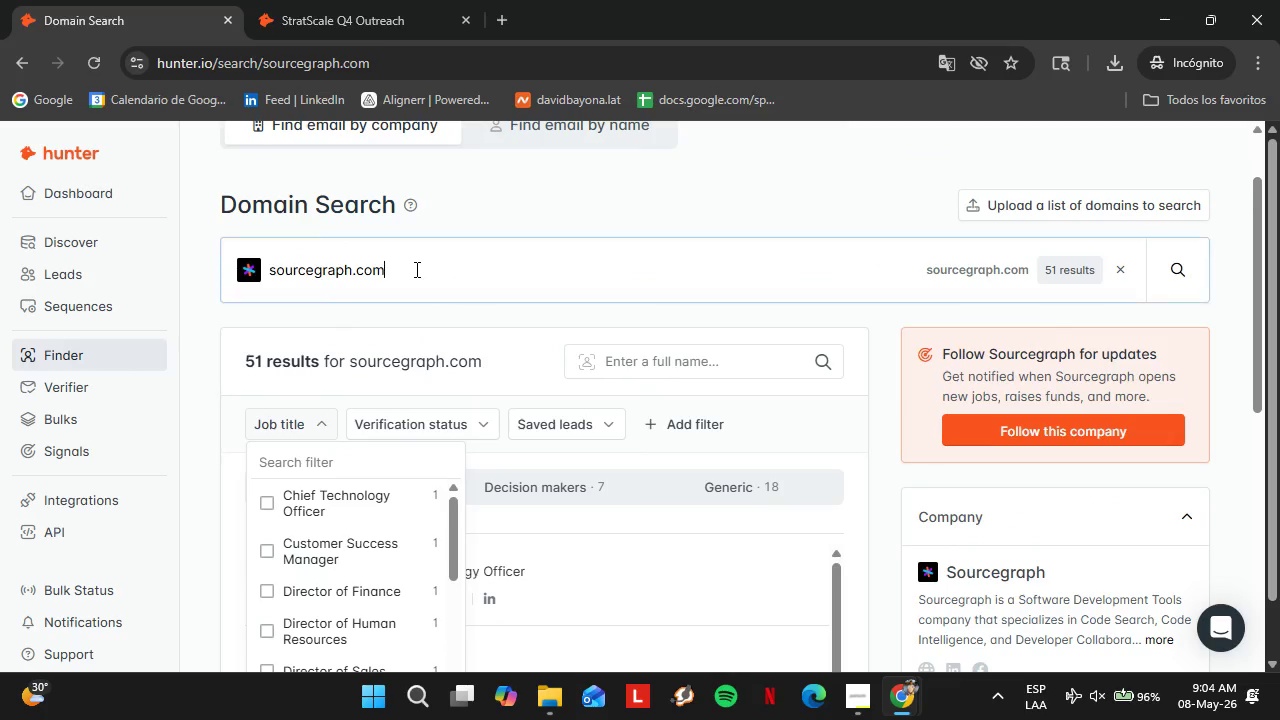 
double_click([415, 269])
 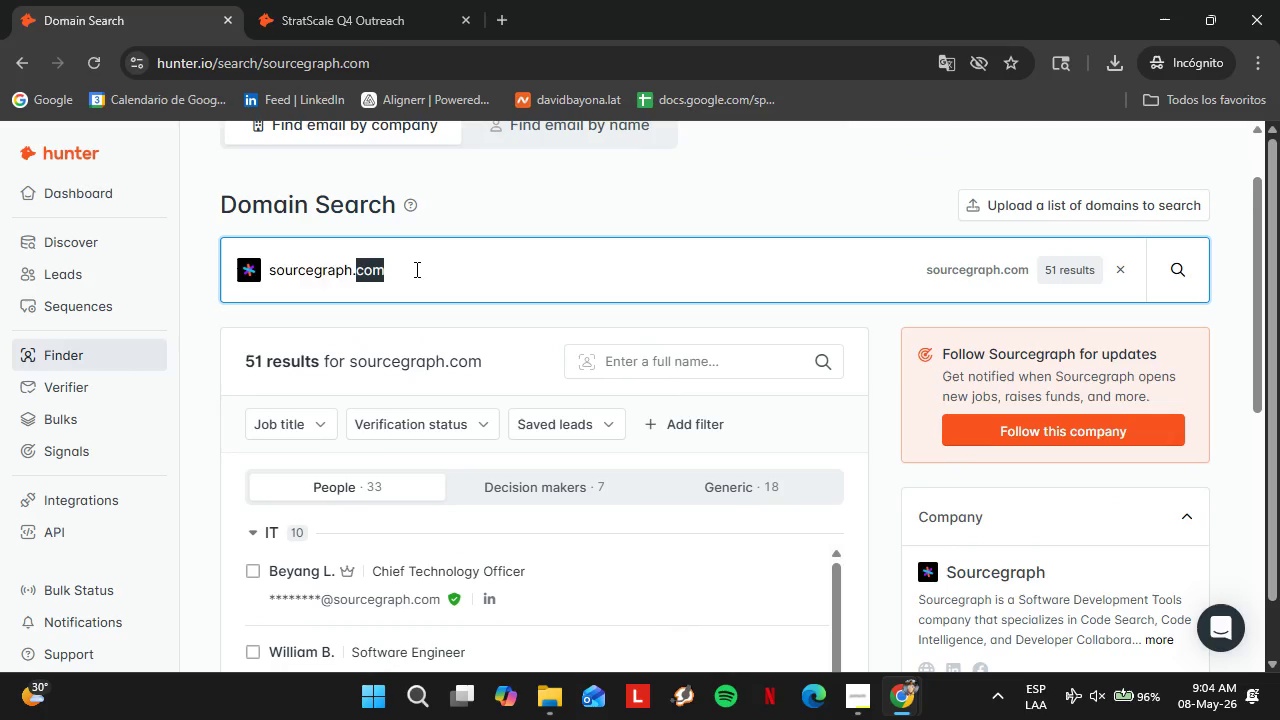 
triple_click([415, 269])
 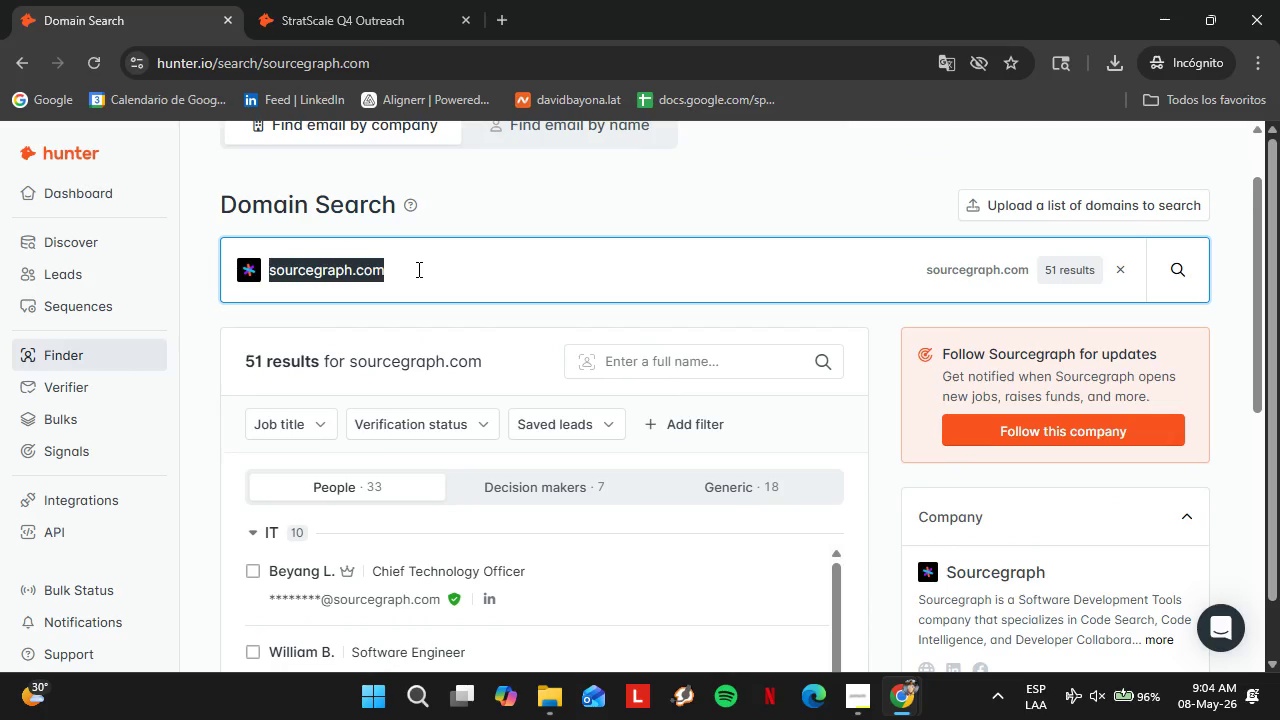 
type(circleci.com)
 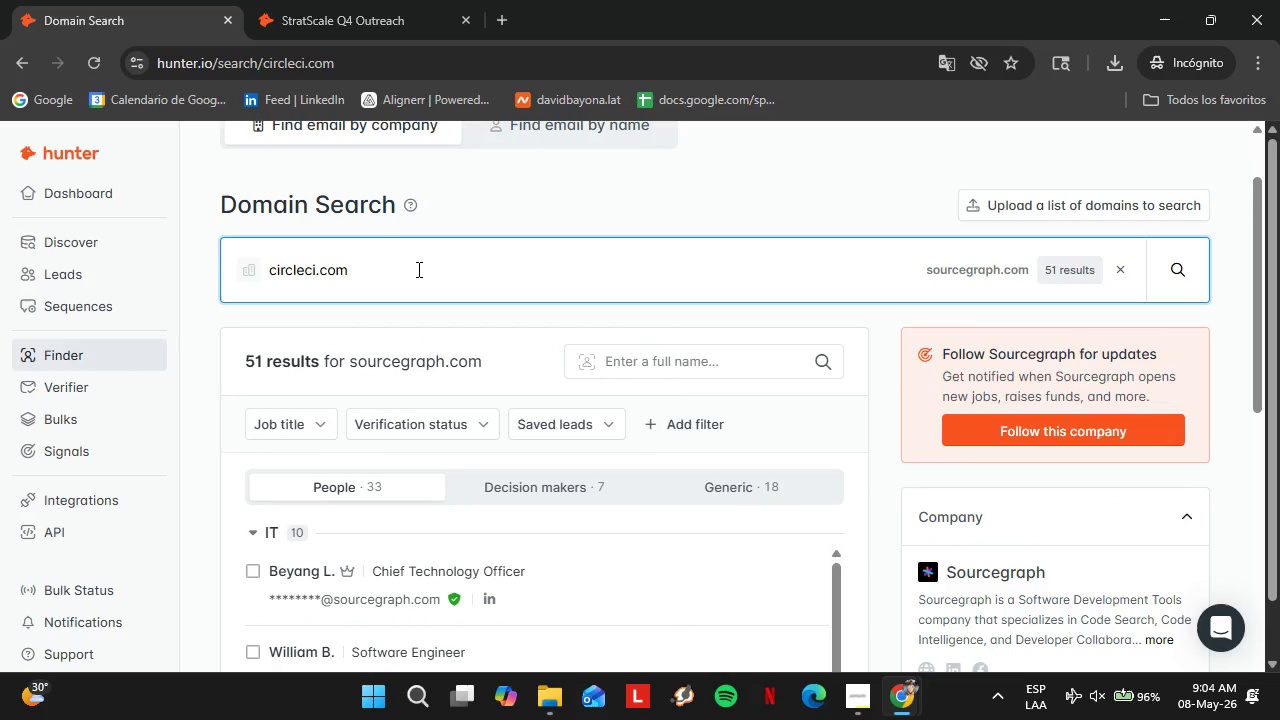 
key(Enter)
 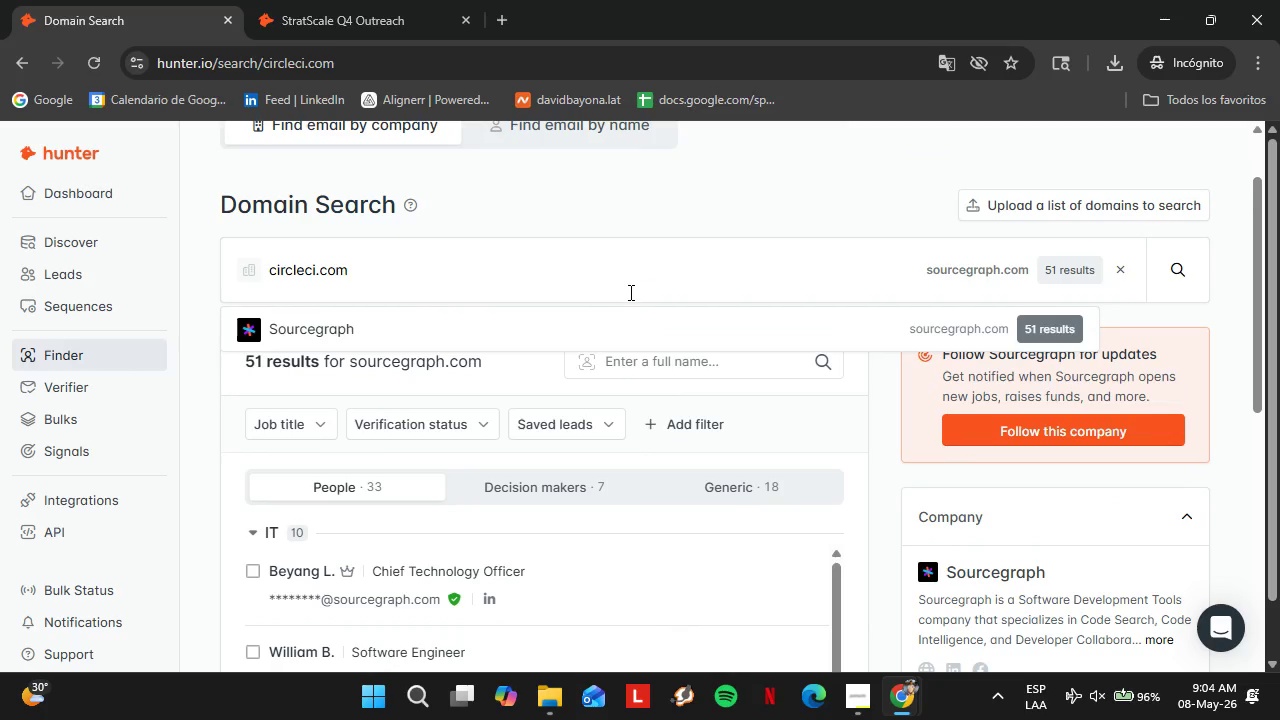 
left_click([370, 318])
 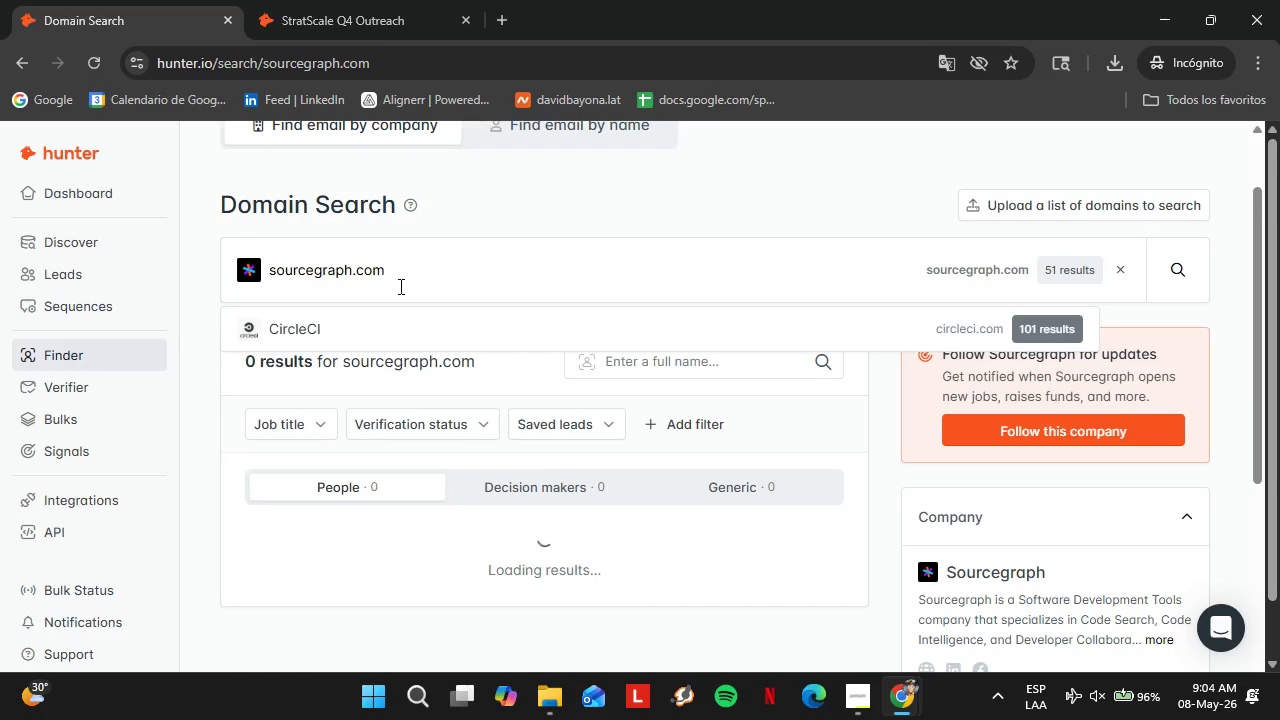 
left_click([324, 326])
 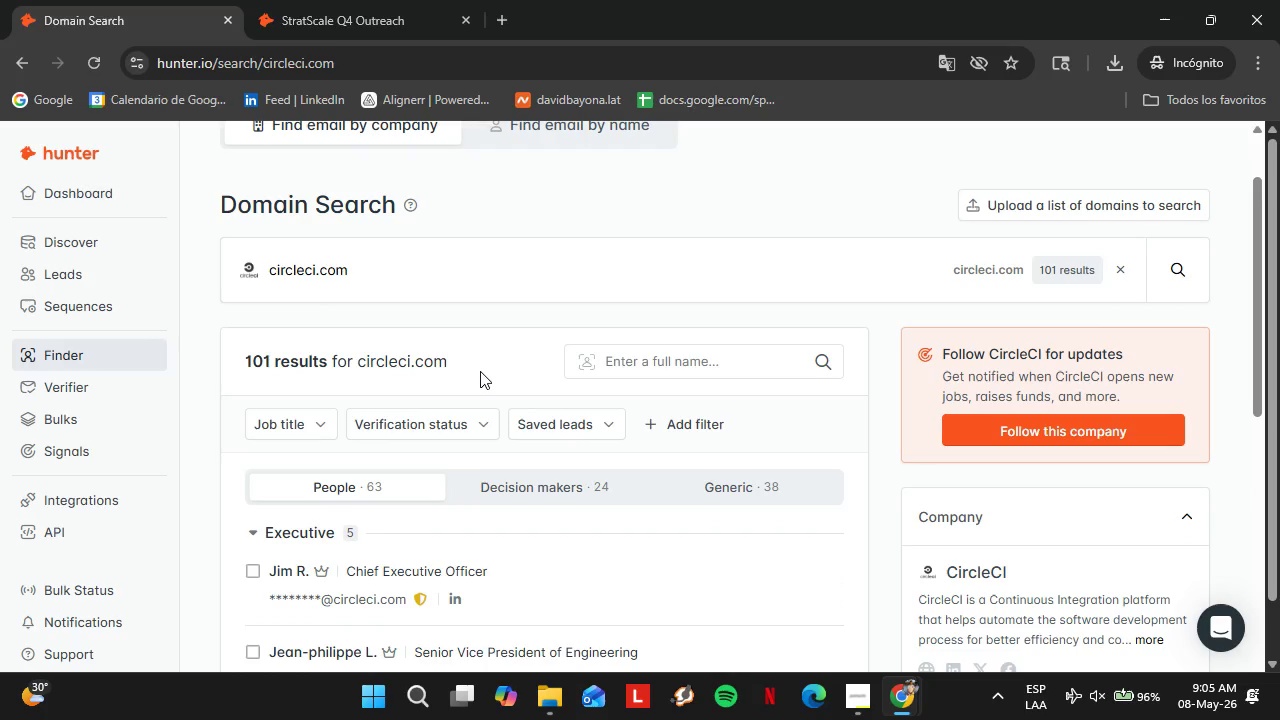 
scroll: coordinate [440, 430], scroll_direction: down, amount: 1.0
 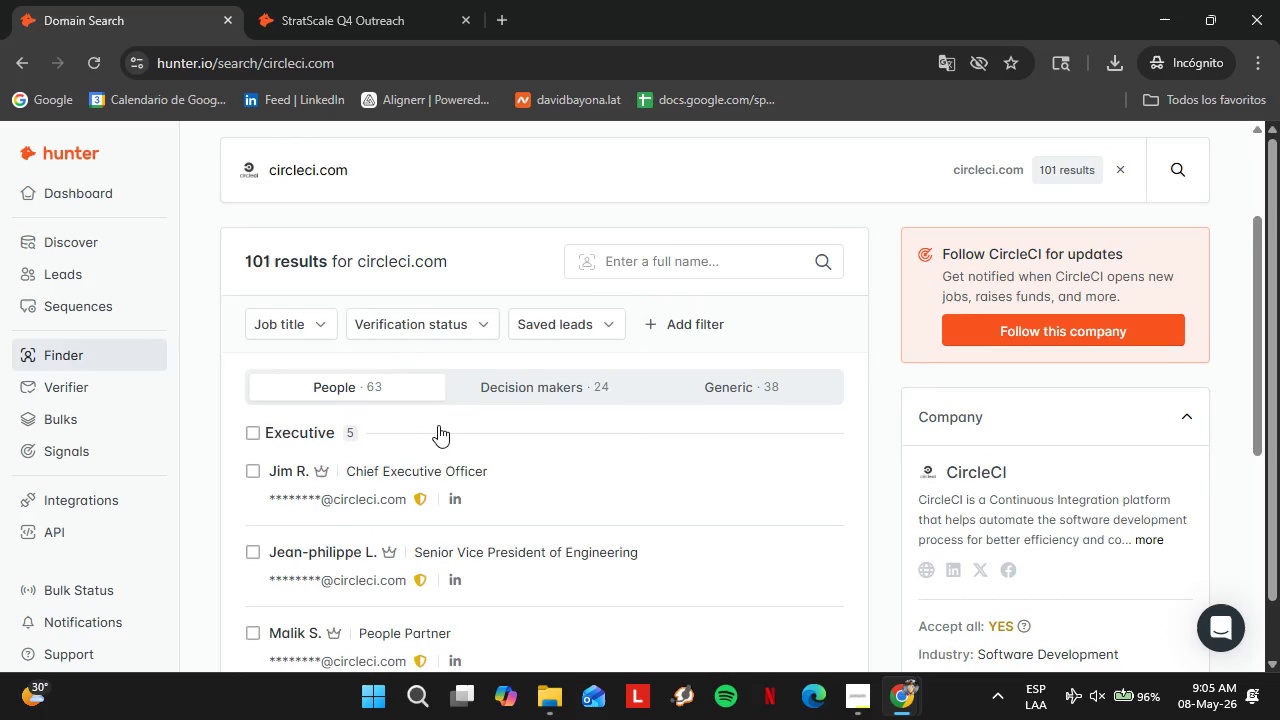 
left_click([327, 360])
 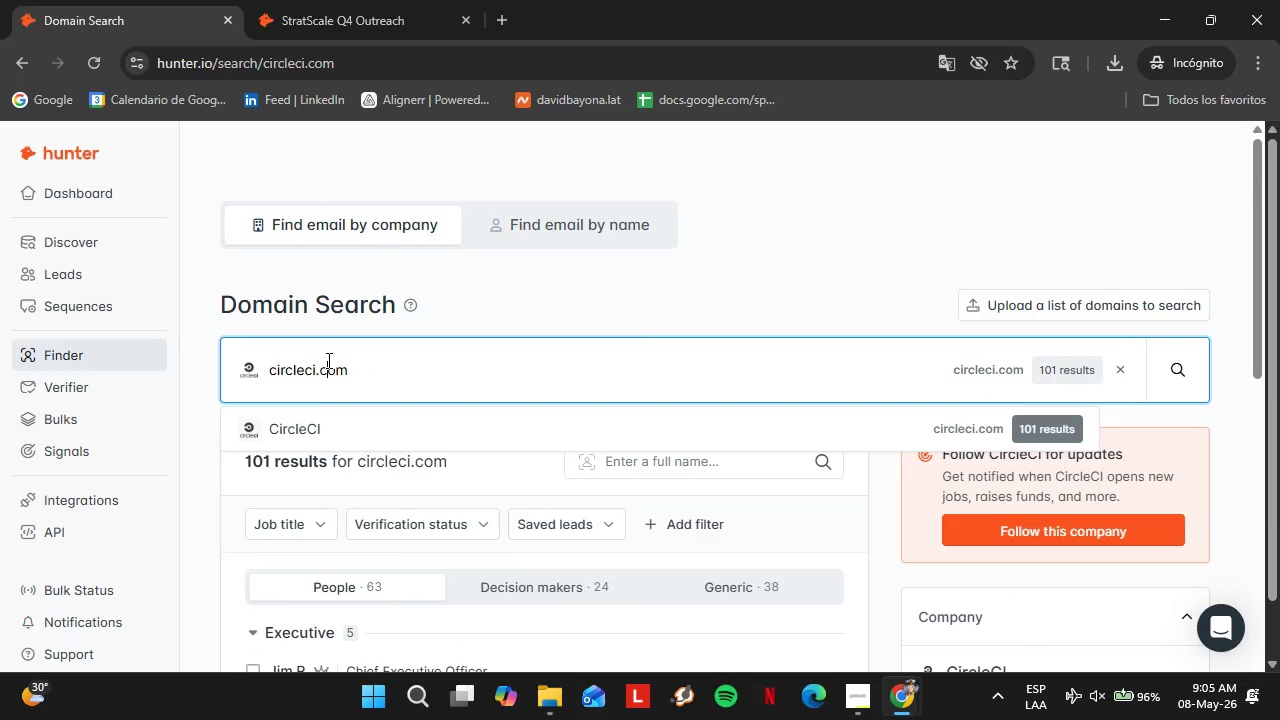 
scroll: coordinate [451, 408], scroll_direction: up, amount: 3.0
 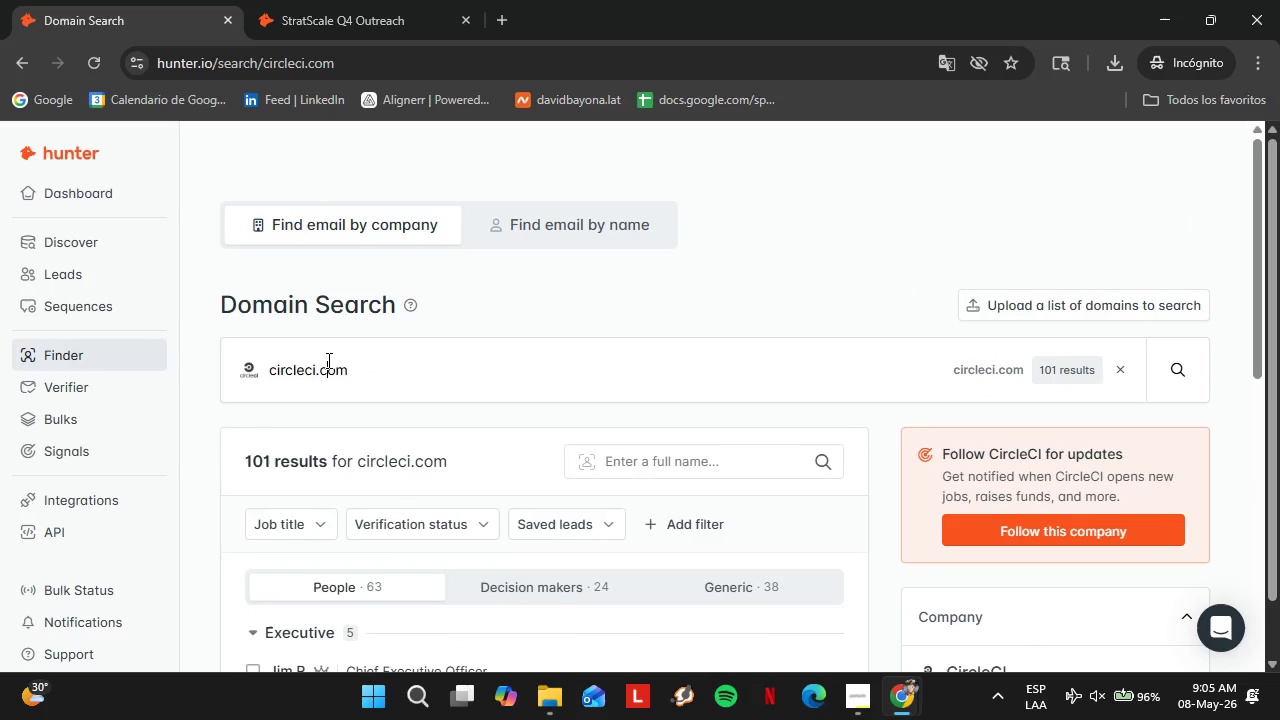 
double_click([327, 360])
 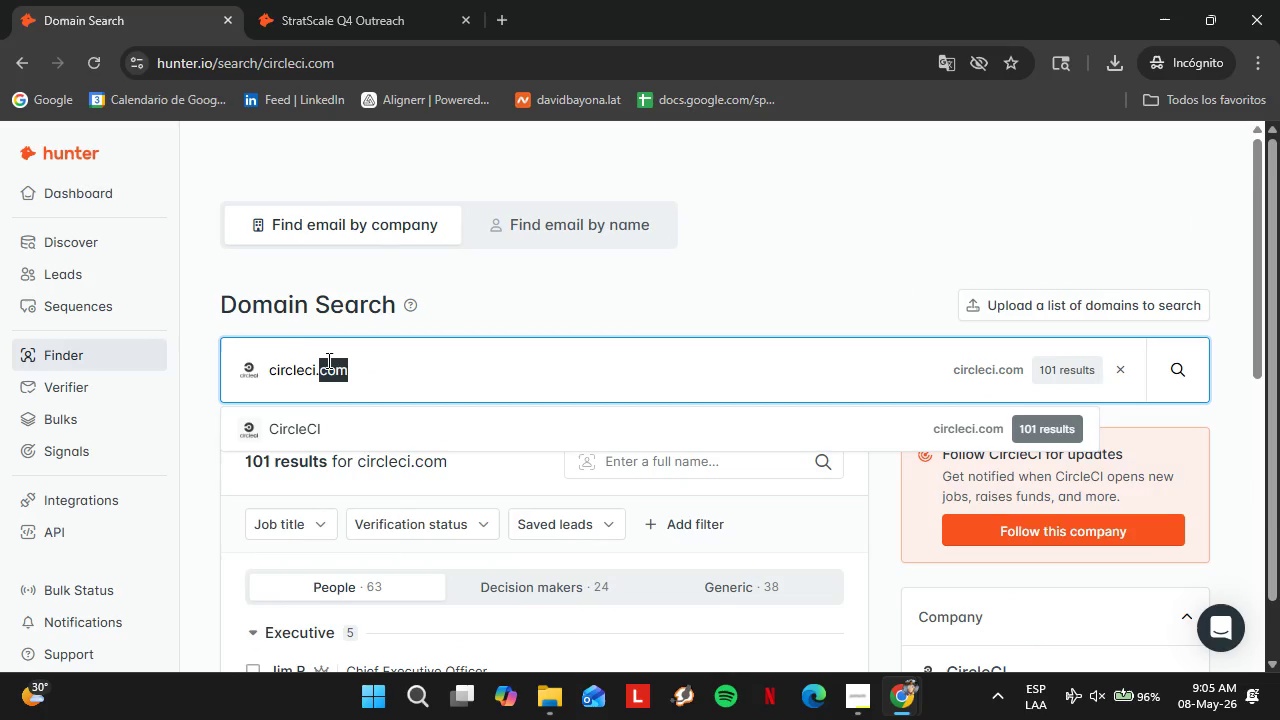 
triple_click([327, 360])
 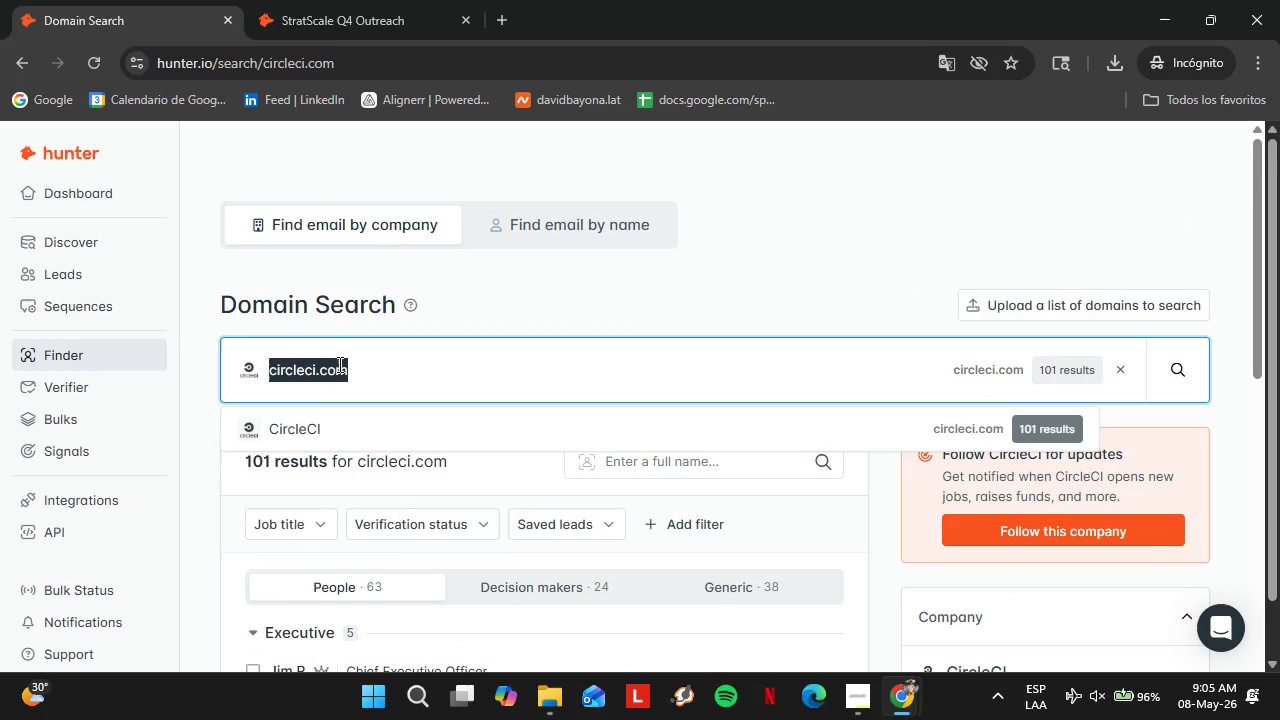 
type(postman.com)
 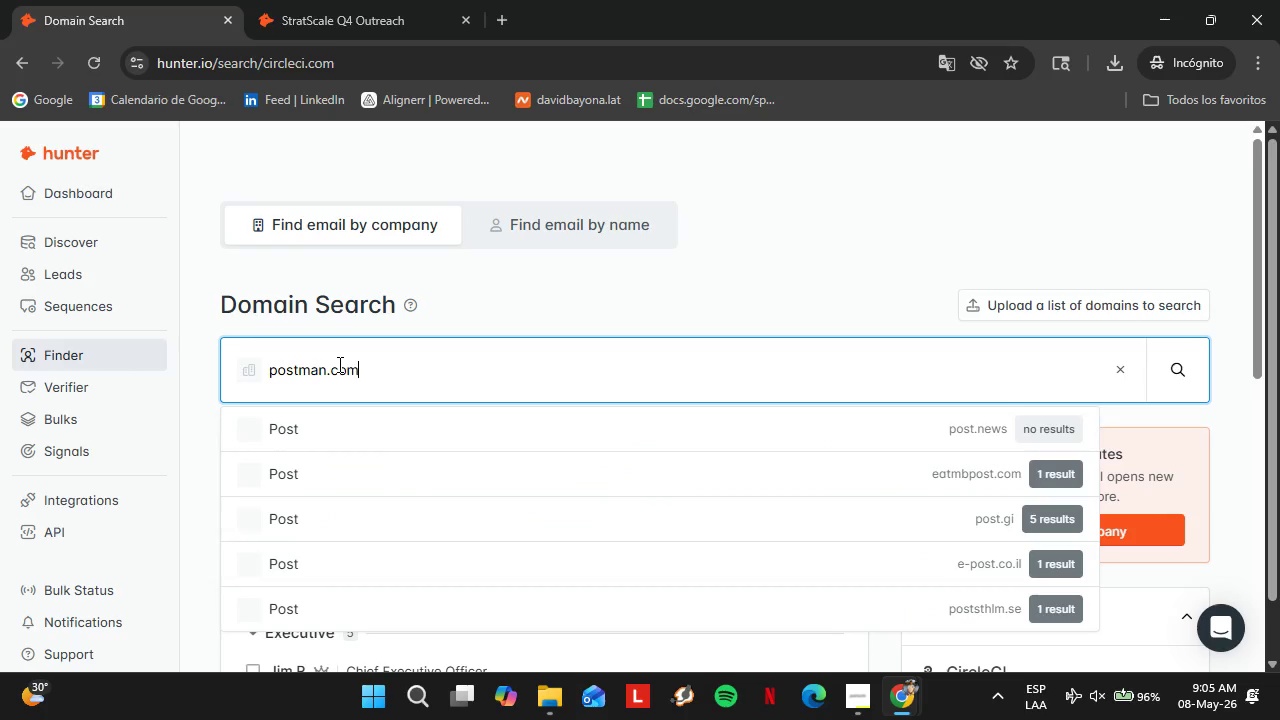 
key(Enter)
 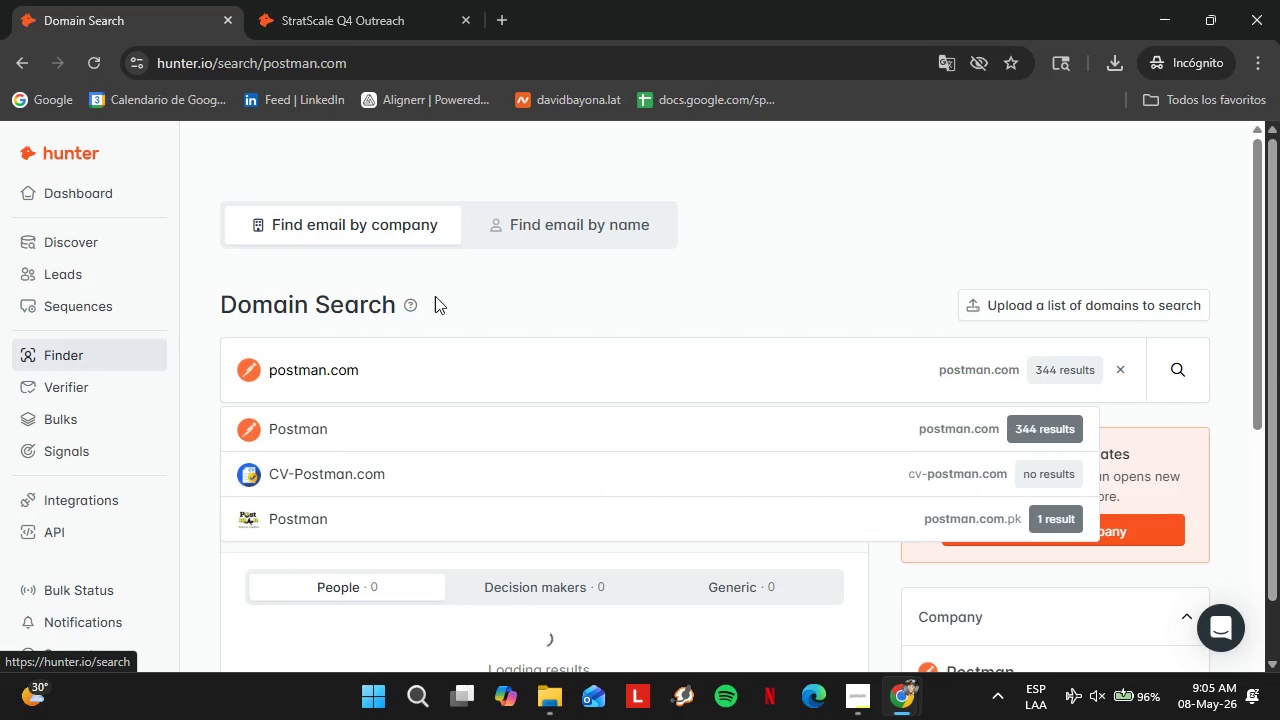 
wait(6.38)
 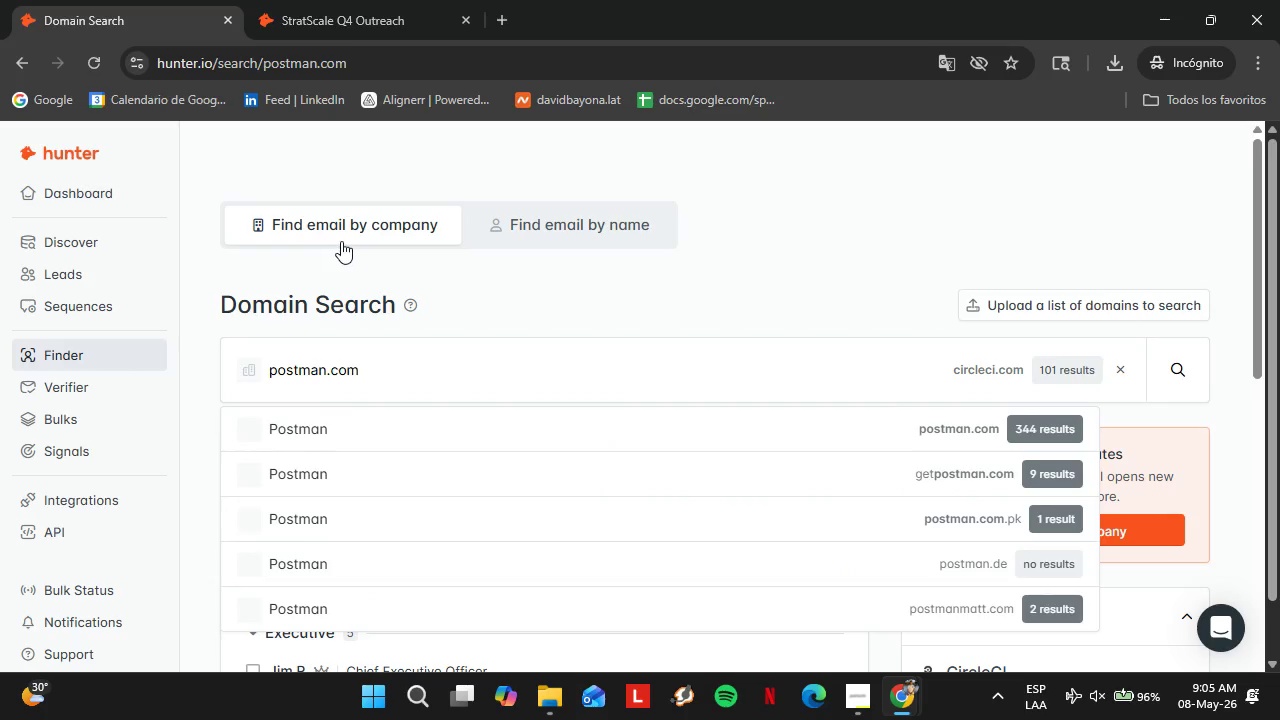 
left_click([310, 426])
 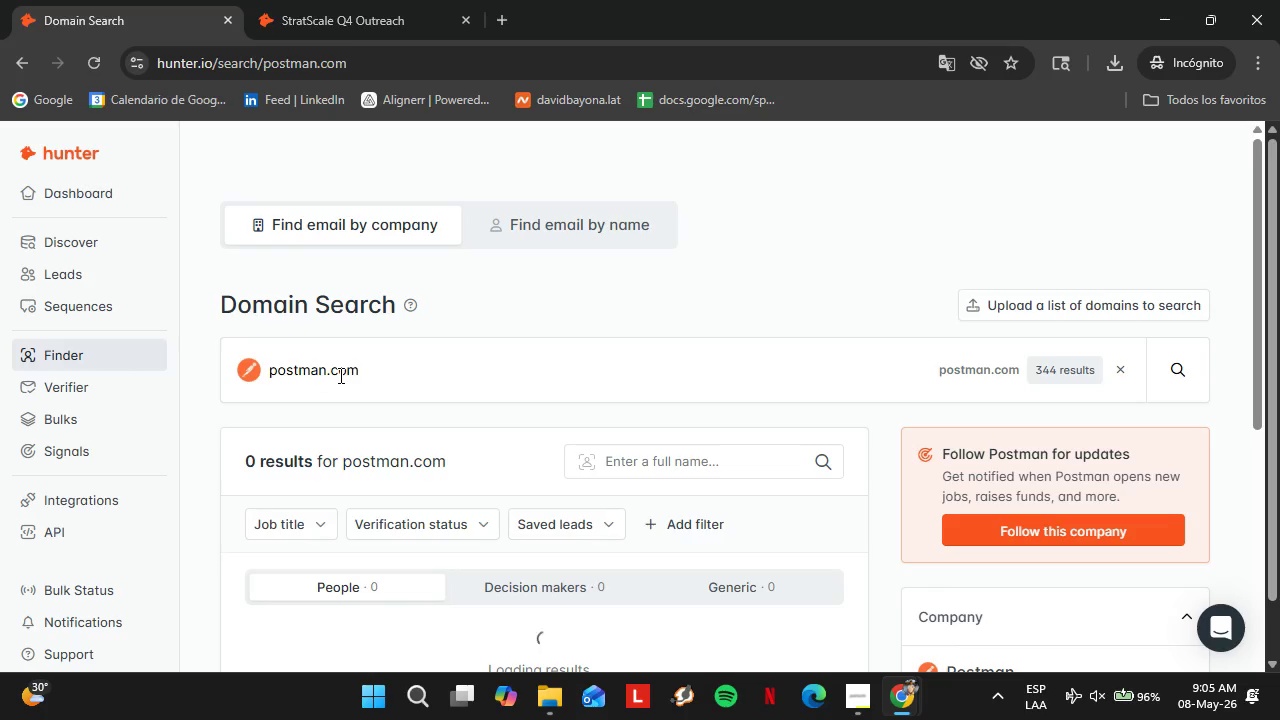 
wait(5.33)
 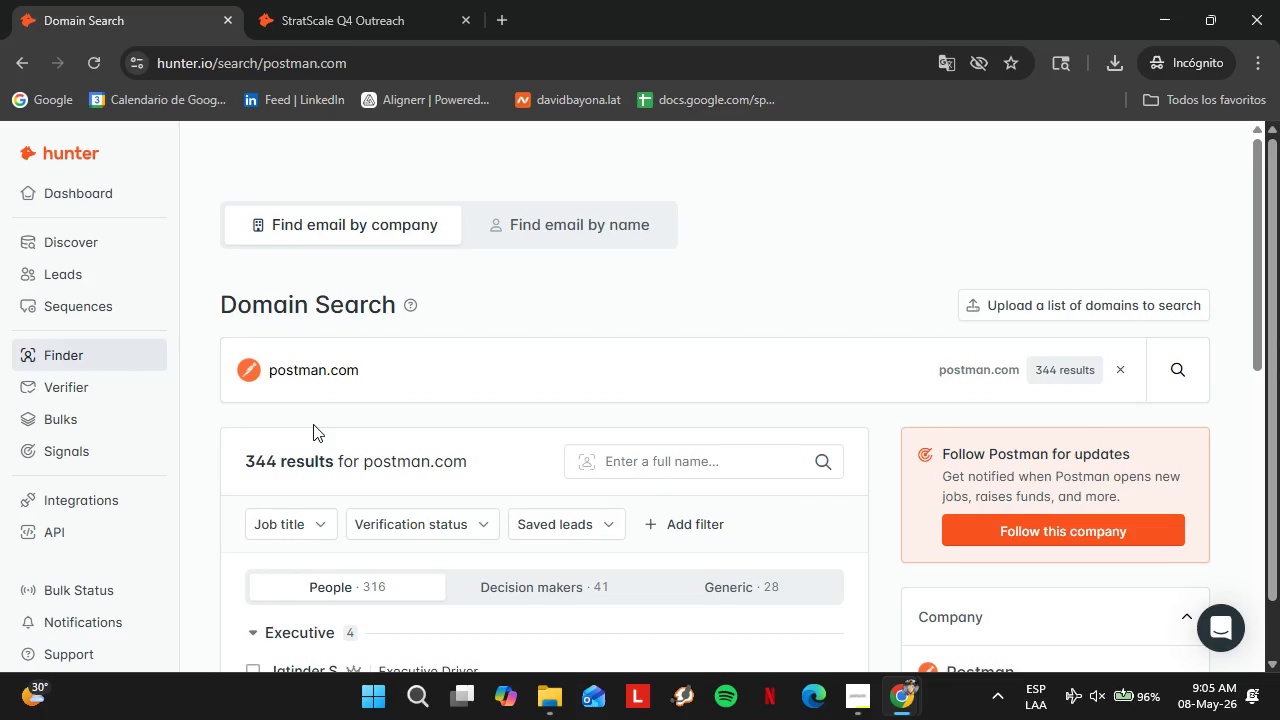 
scroll: coordinate [462, 404], scroll_direction: down, amount: 5.0
 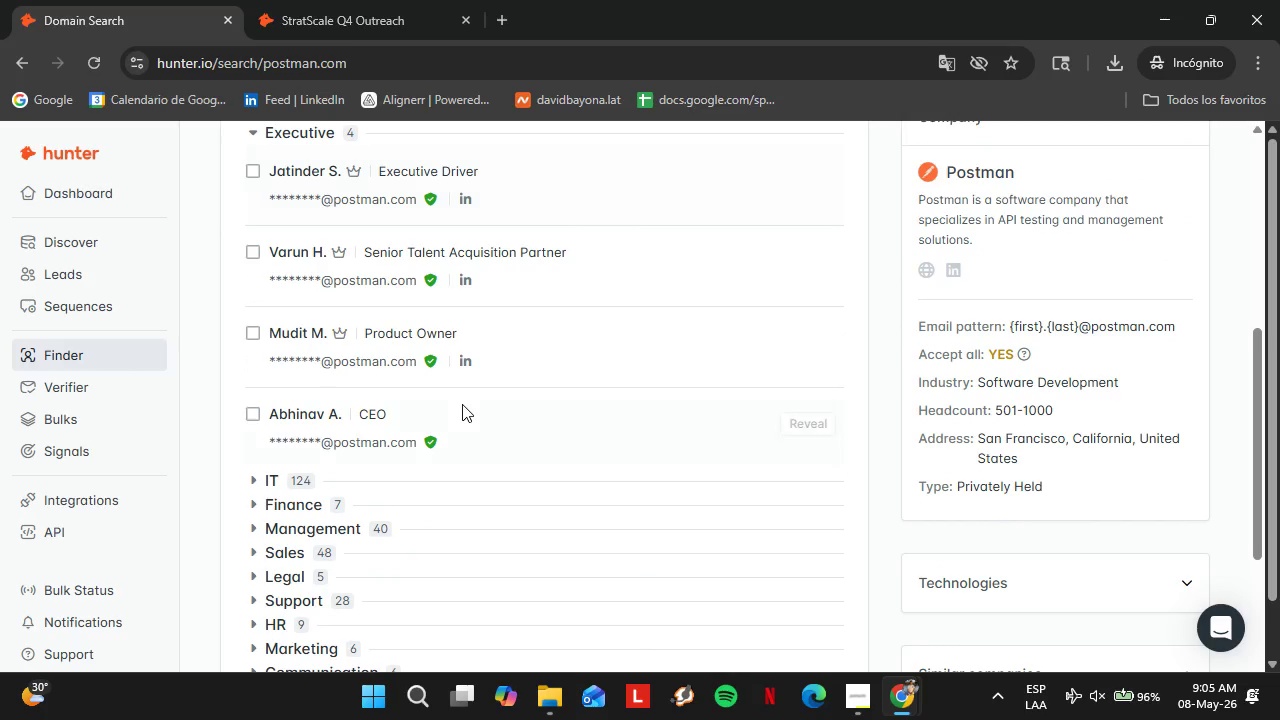 
scroll: coordinate [447, 400], scroll_direction: up, amount: 2.0
 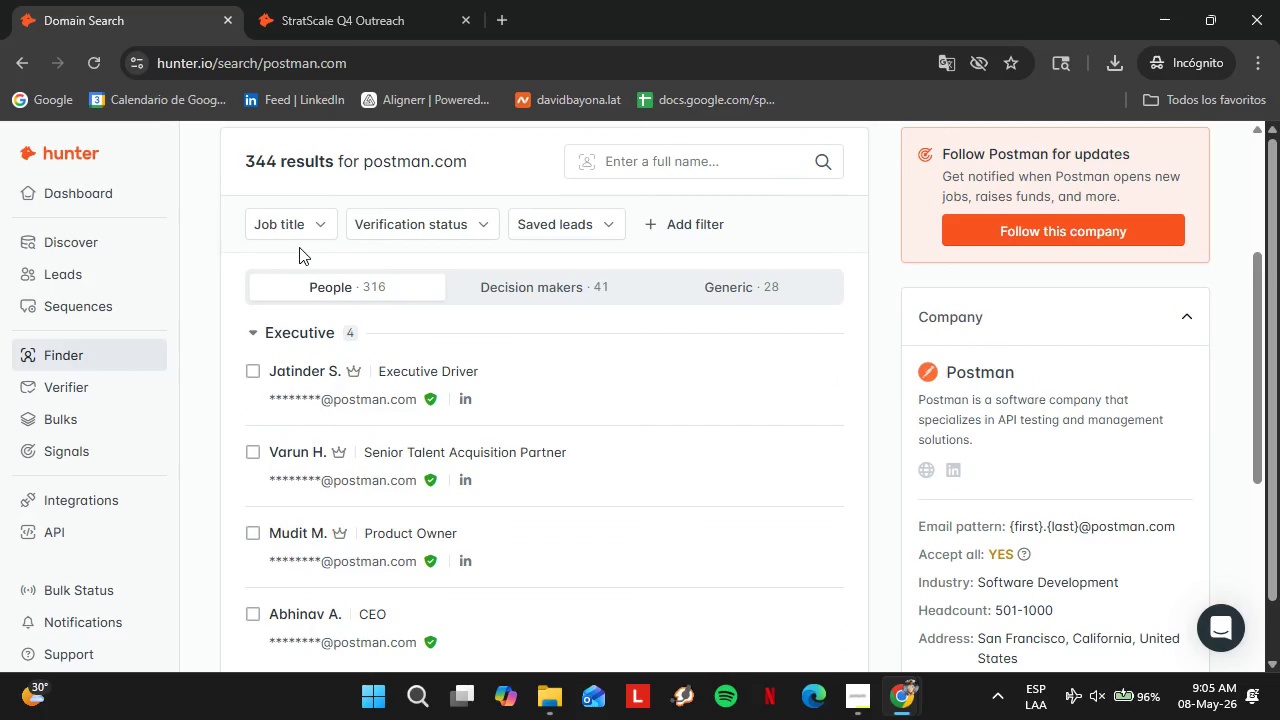 
left_click([289, 225])
 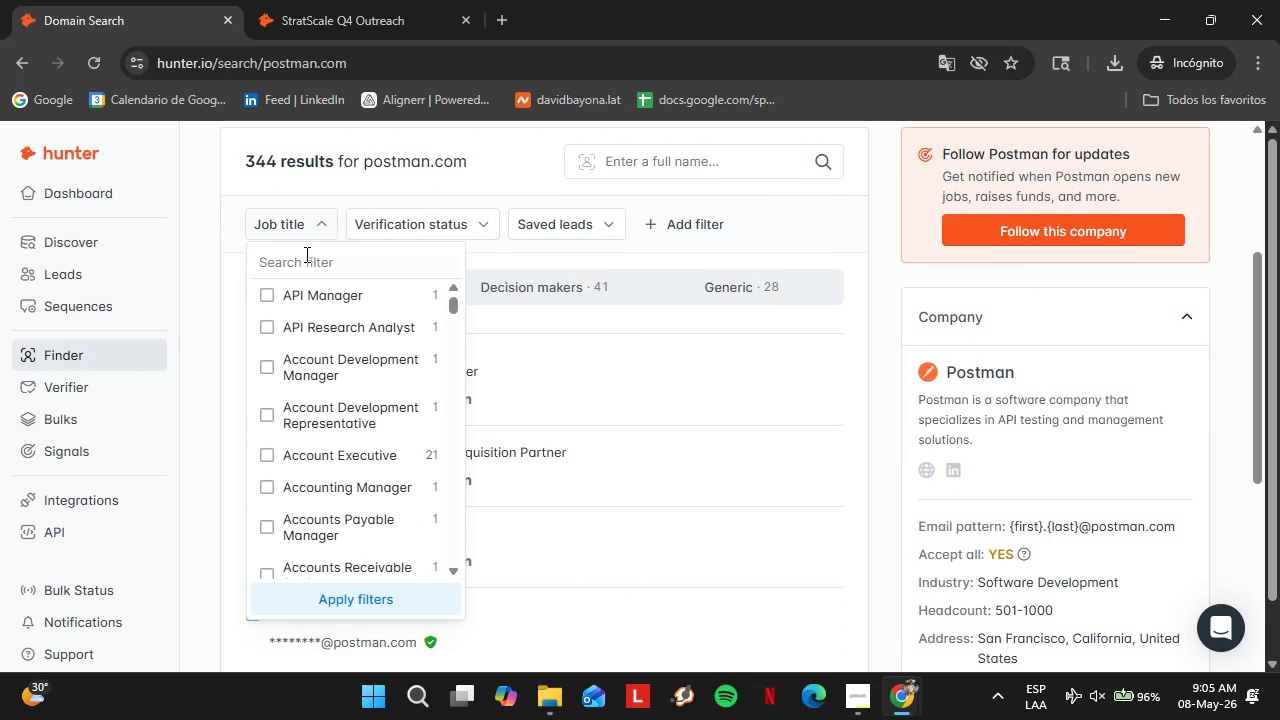 
left_click([305, 254])
 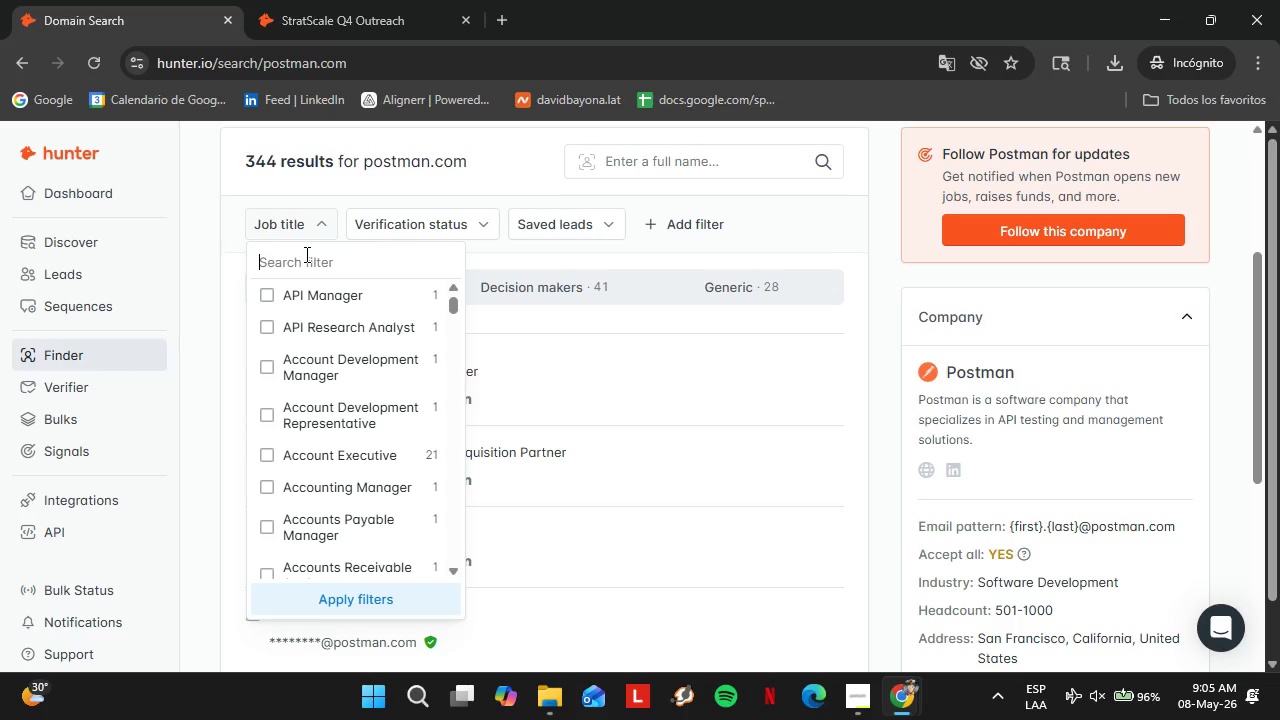 
type(opera)
key(Backspace)
key(Backspace)
key(Backspace)
key(Backspace)
key(Backspace)
key(Backspace)
type(coo)
key(Backspace)
key(Backspace)
key(Backspace)
key(Backspace)
key(Backspace)
type(fou)
key(Backspace)
key(Backspace)
key(Backspace)
key(Backspace)
type(ce)
key(Backspace)
type(eo)
 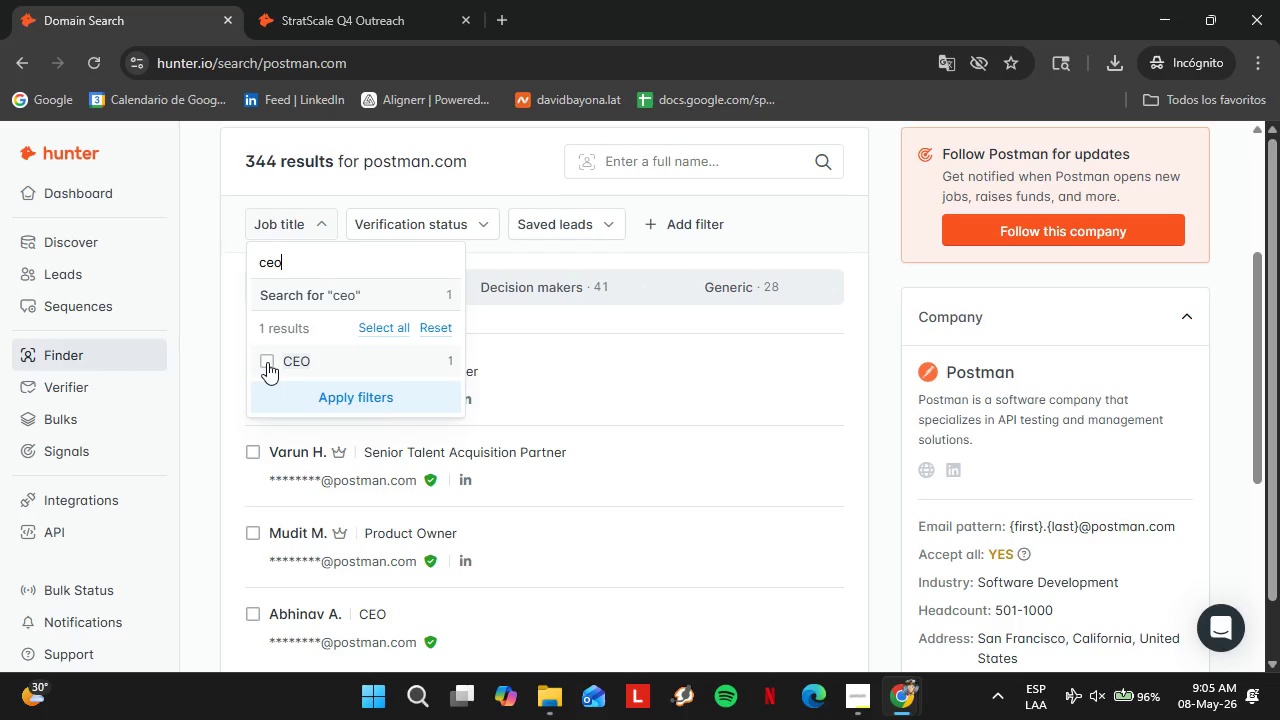 
double_click([281, 368])
 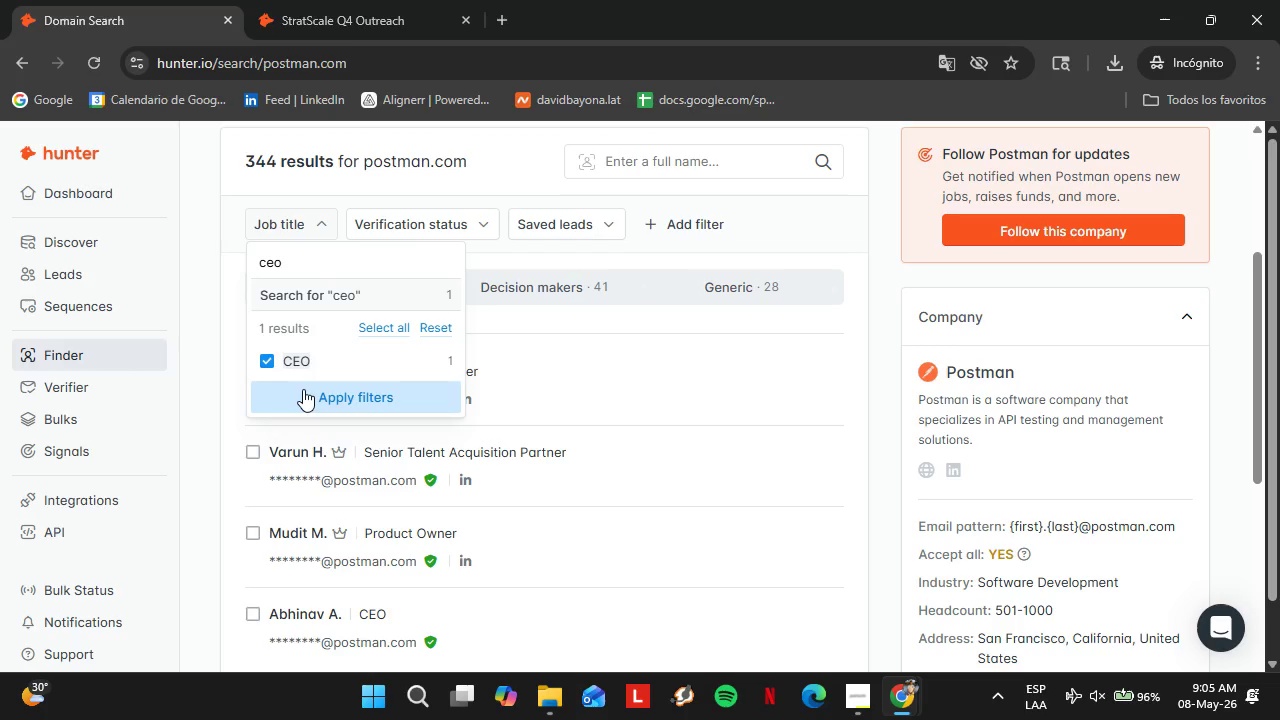 
triple_click([303, 389])
 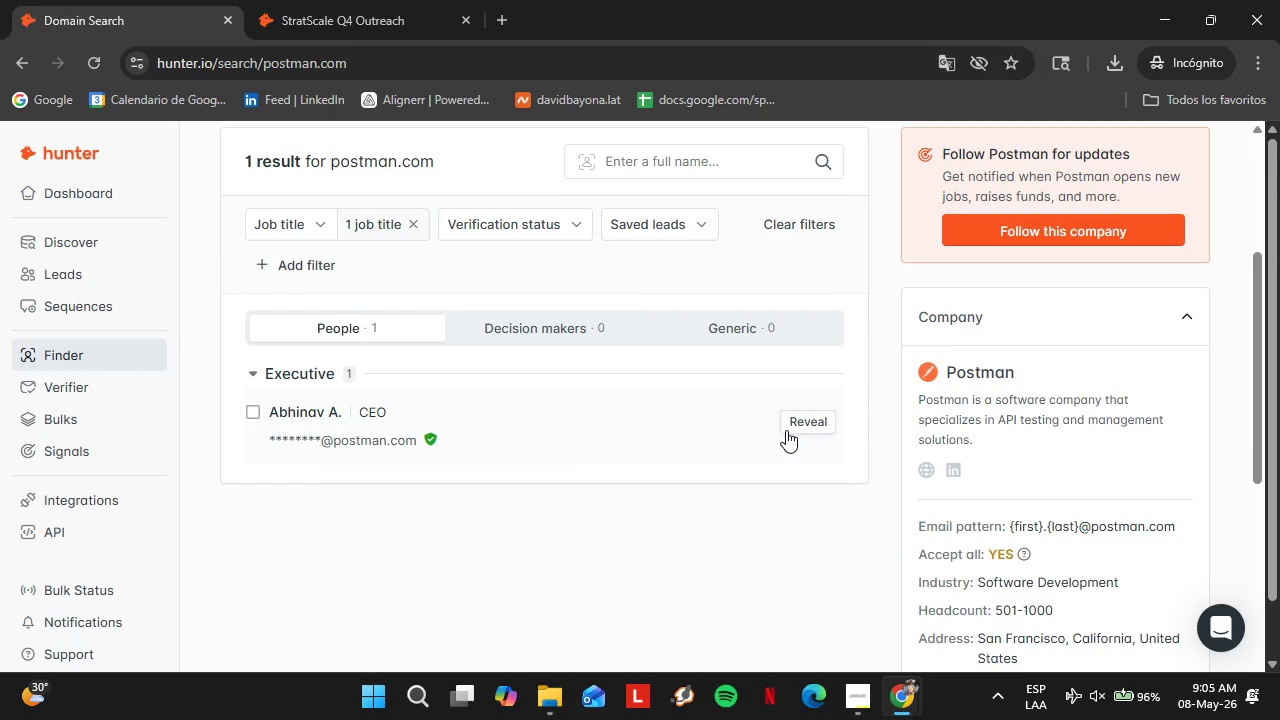 
left_click([789, 430])
 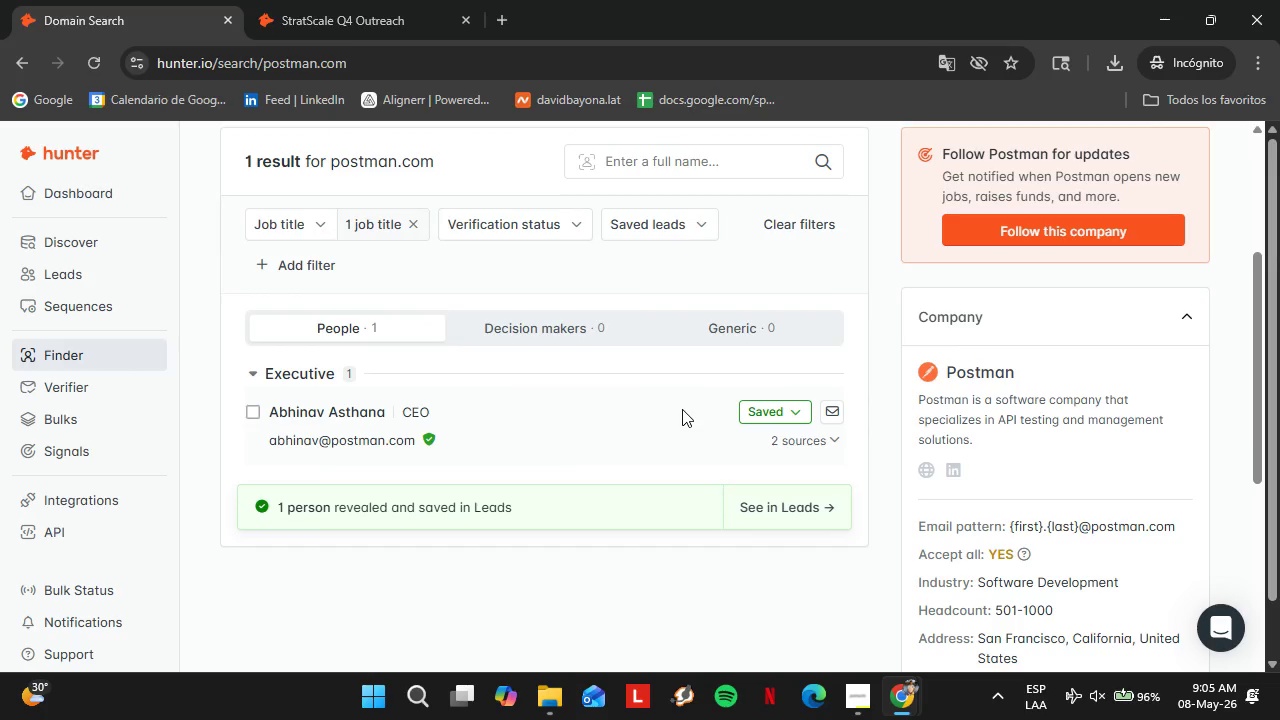 
left_click([756, 406])
 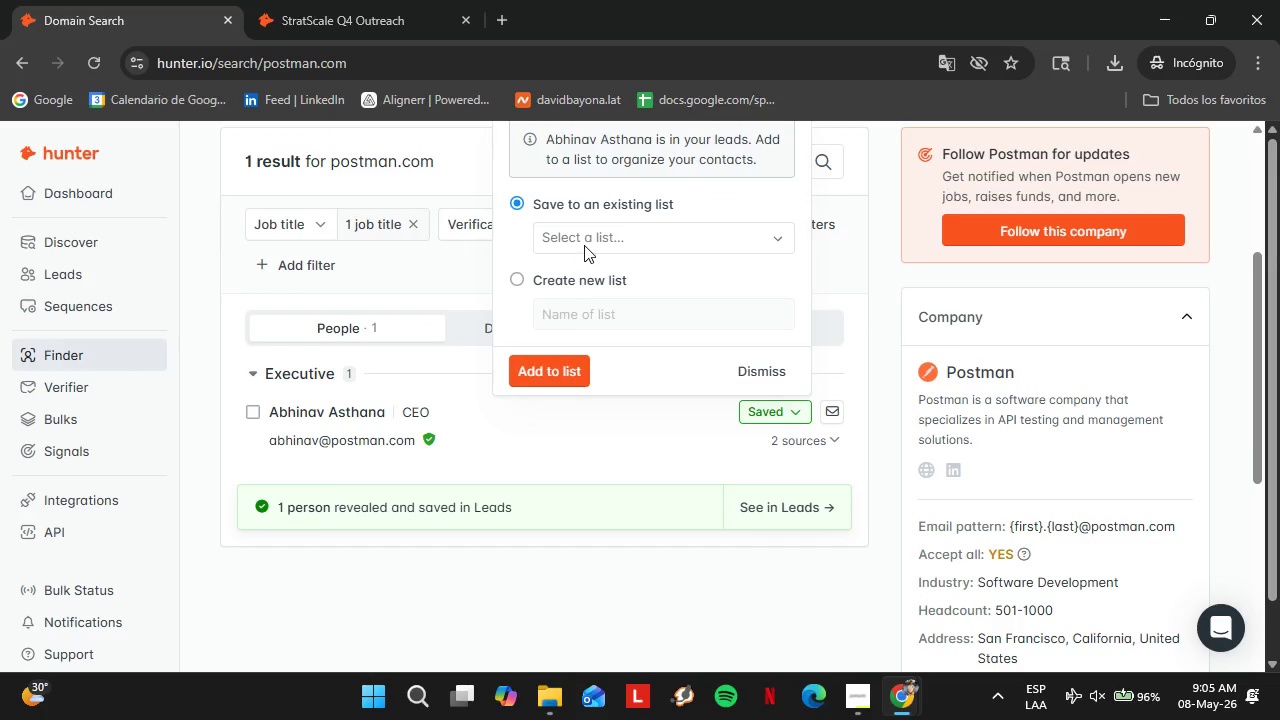 
left_click([584, 245])
 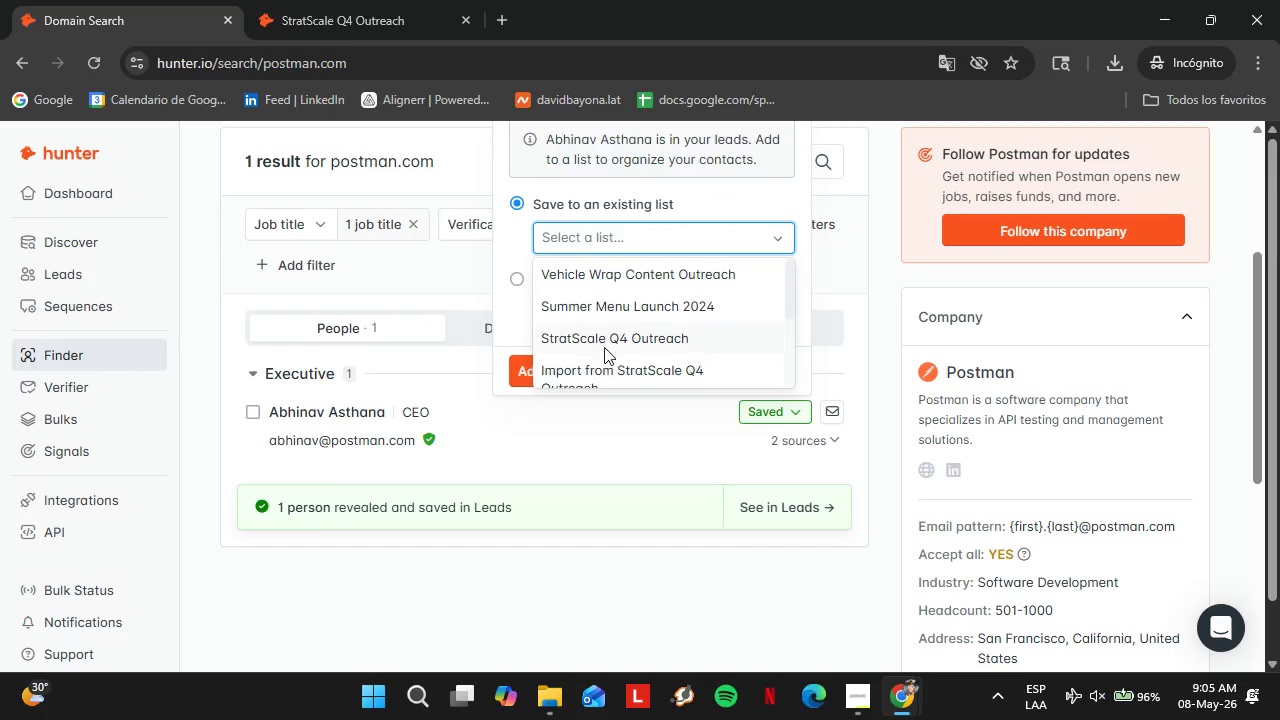 
left_click([597, 337])
 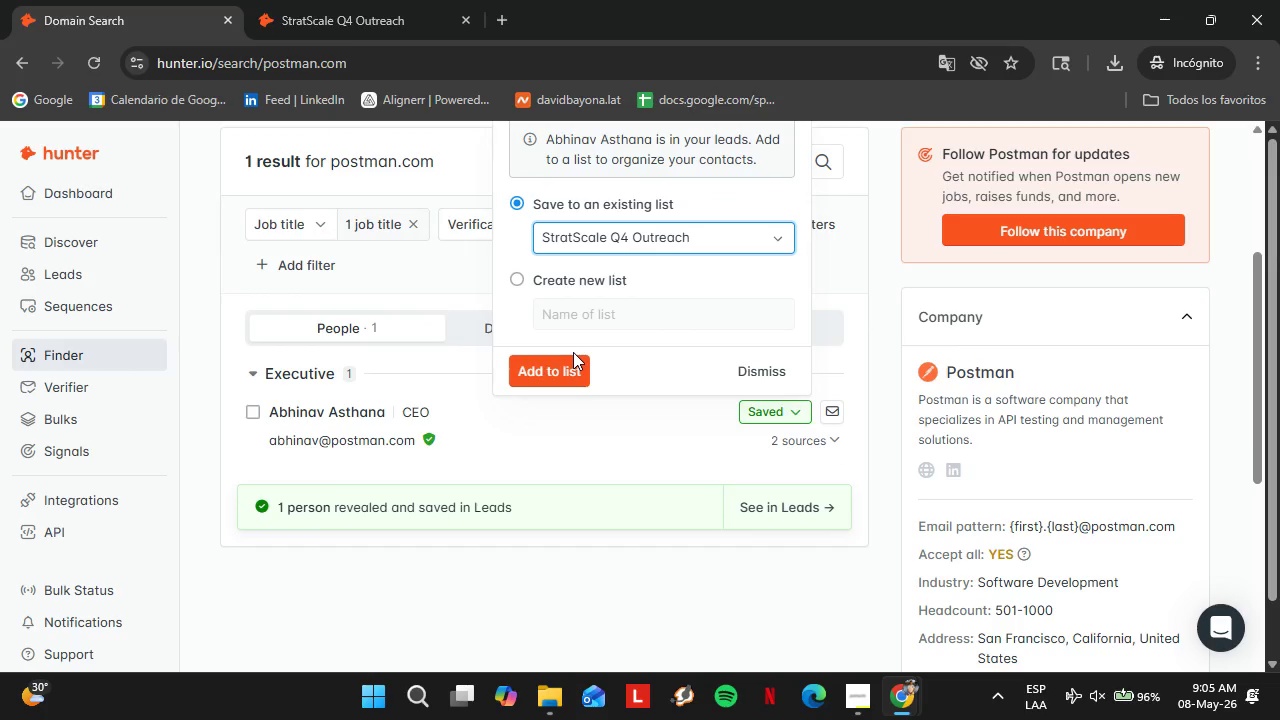 
left_click([561, 368])
 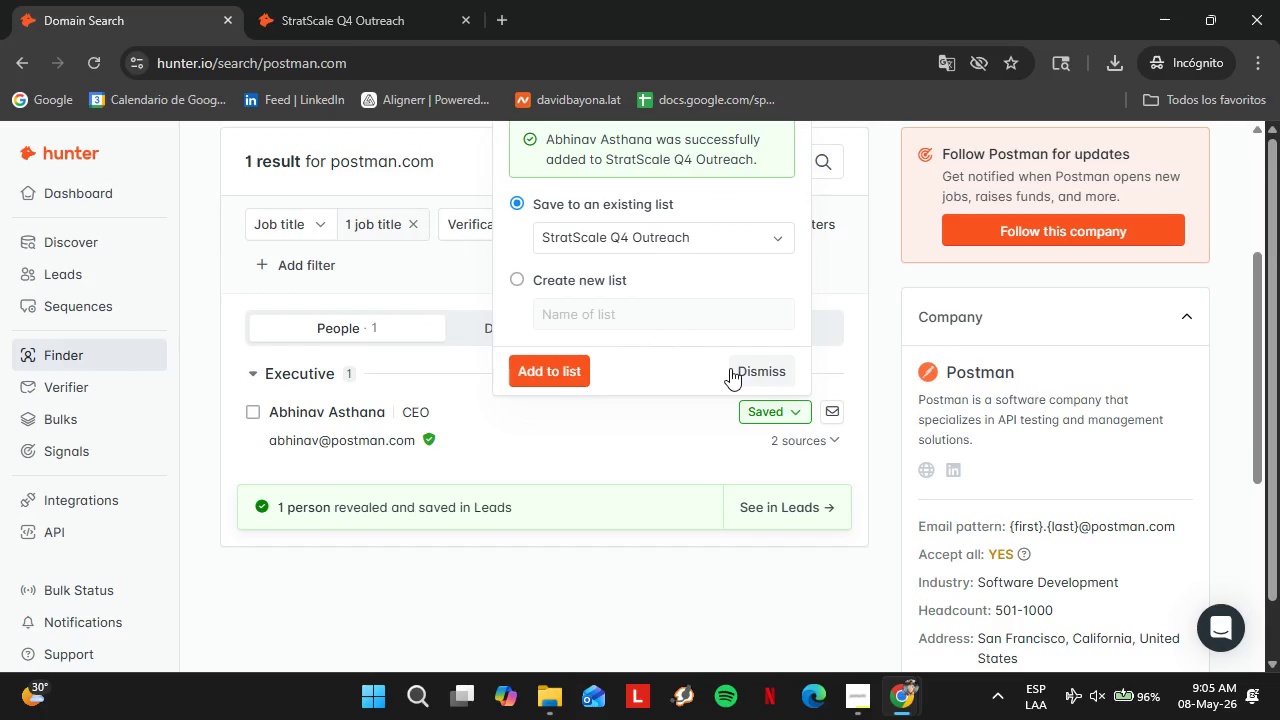 
left_click([730, 368])
 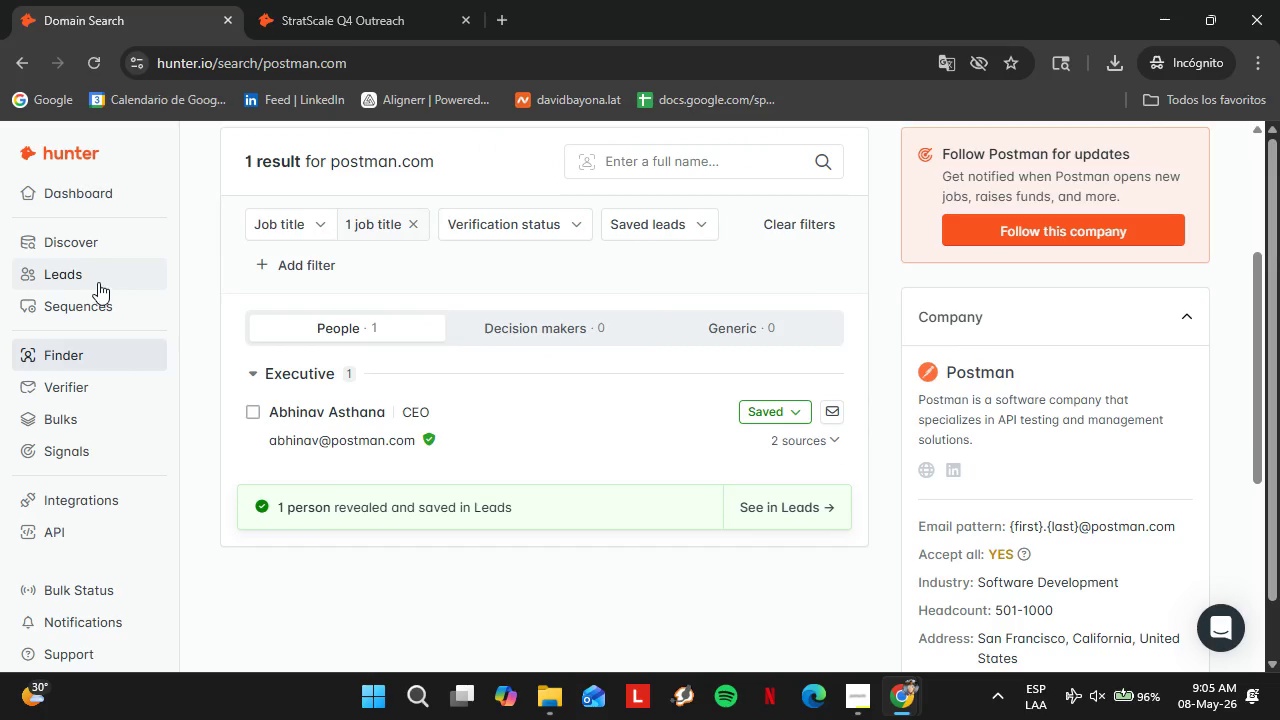 
left_click([309, 24])
 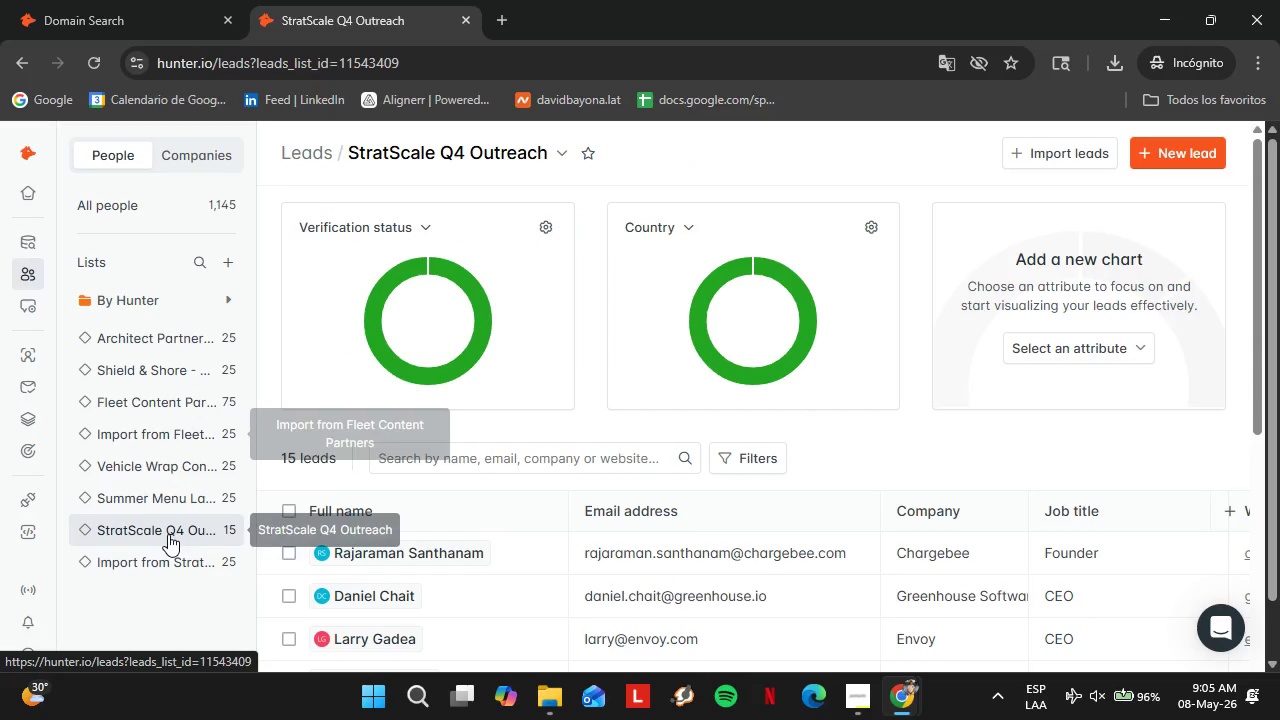 
left_click([158, 528])
 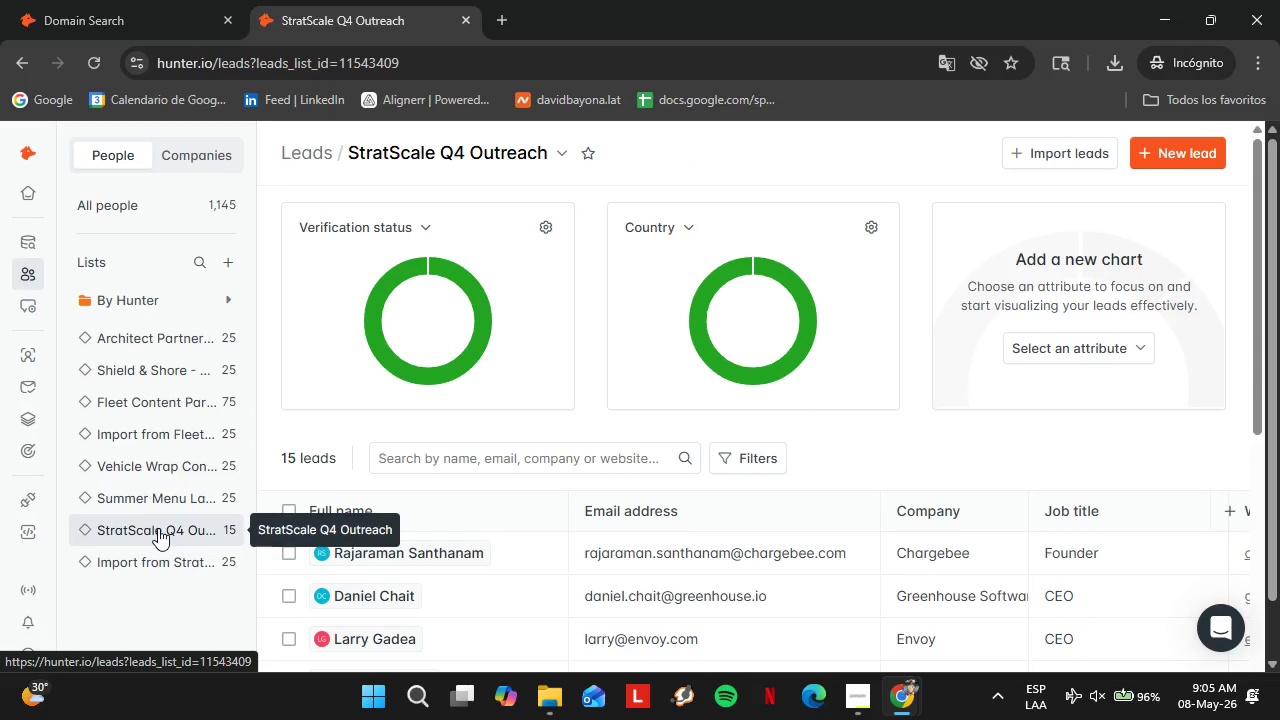 
left_click([94, 60])
 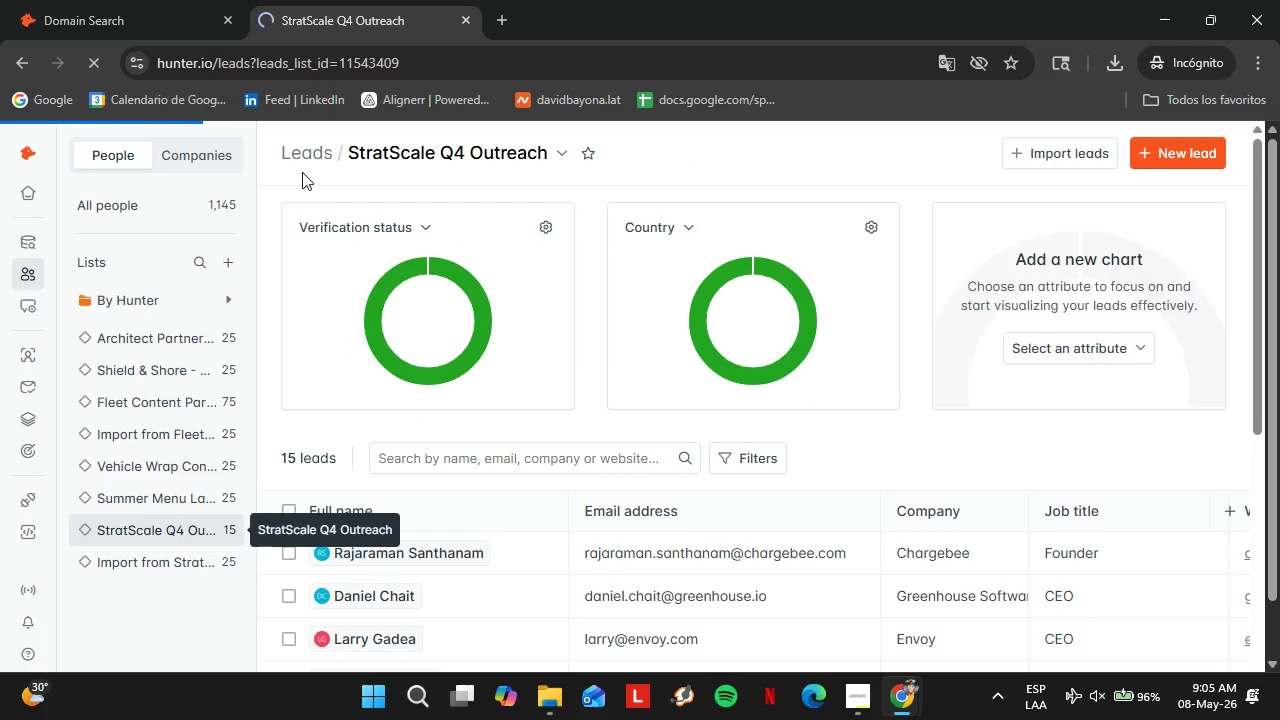 
wait(8.19)
 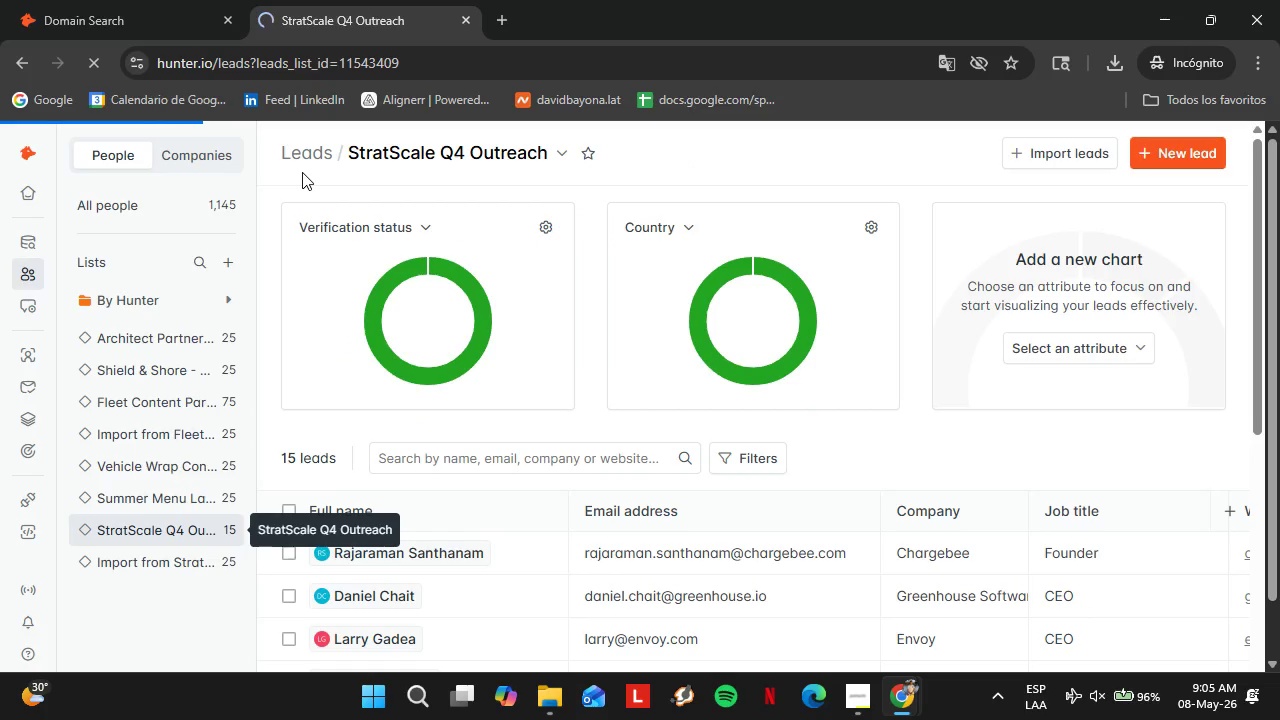 
scroll: coordinate [577, 421], scroll_direction: down, amount: 12.0
 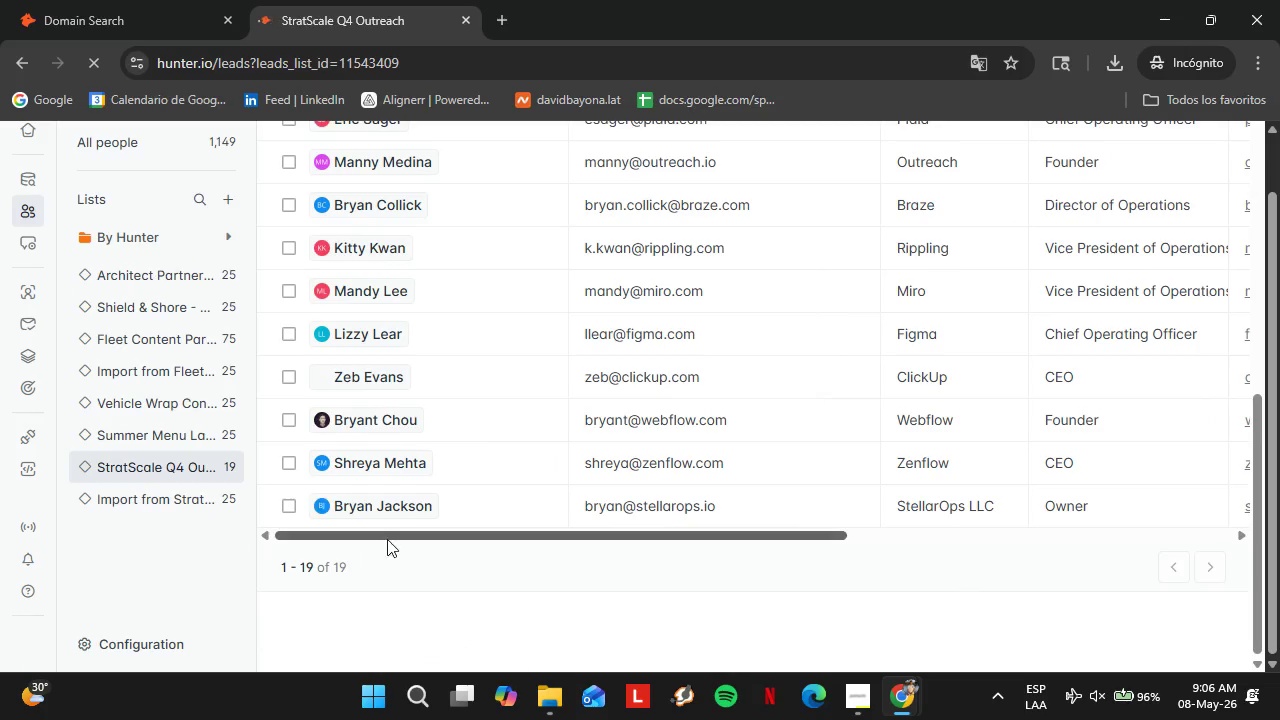 
left_click_drag(start_coordinate=[386, 537], to_coordinate=[847, 574])
 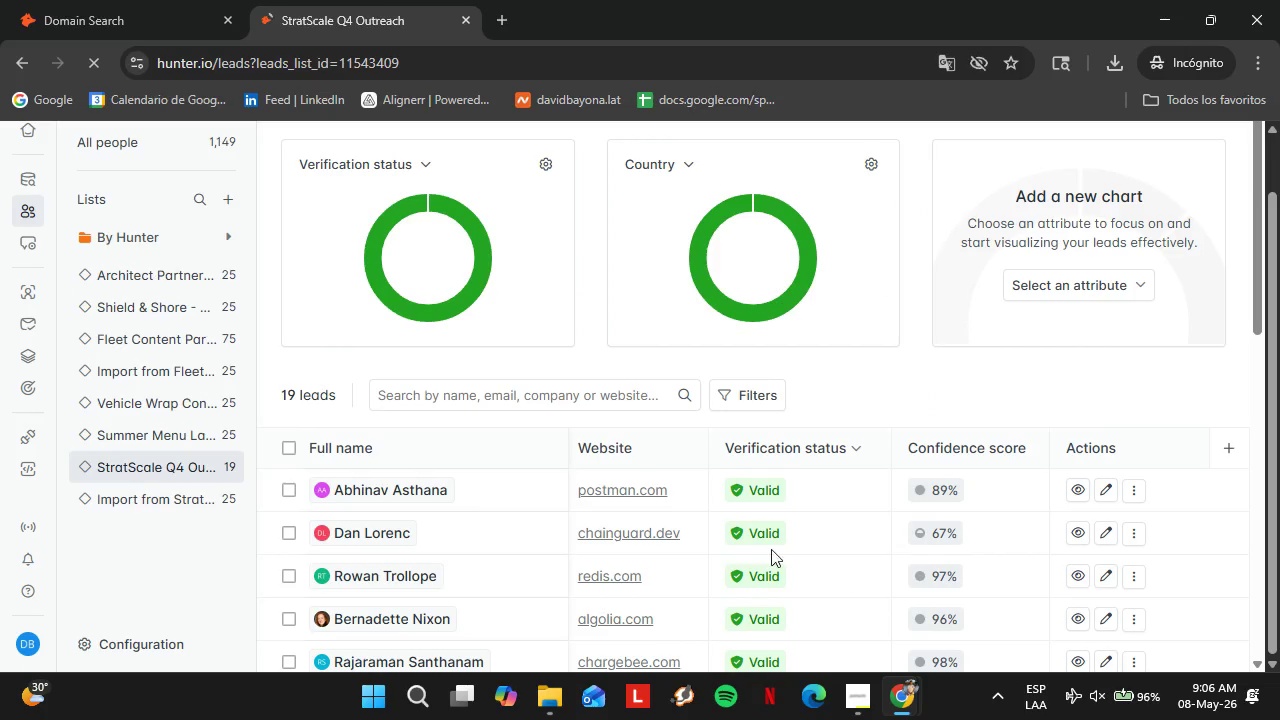 
scroll: coordinate [847, 574], scroll_direction: up, amount: 4.0
 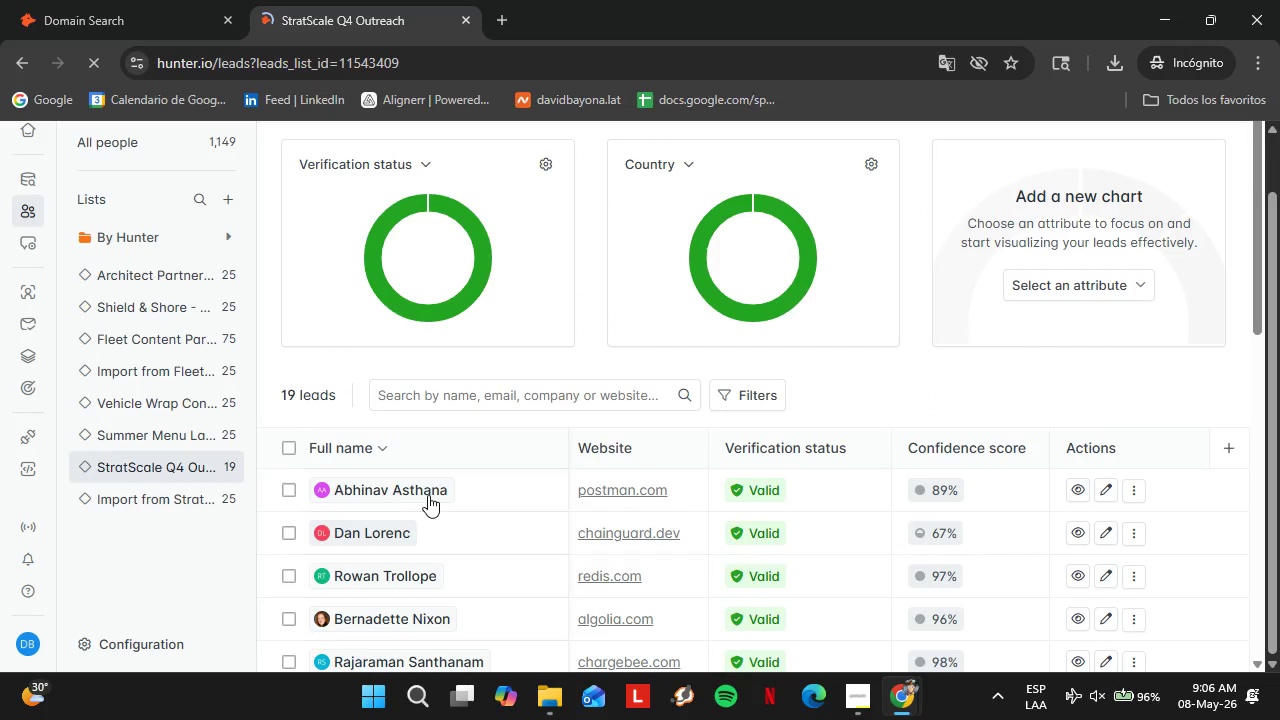 
left_click([163, 473])
 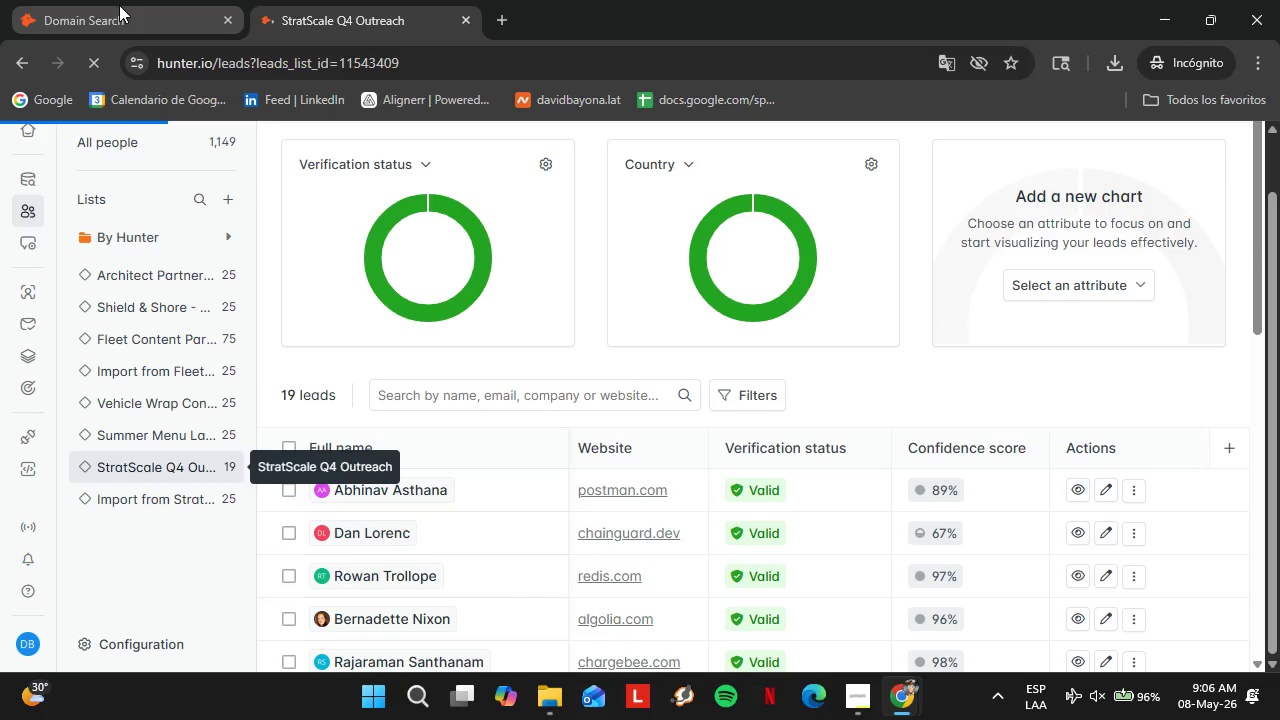 
wait(5.98)
 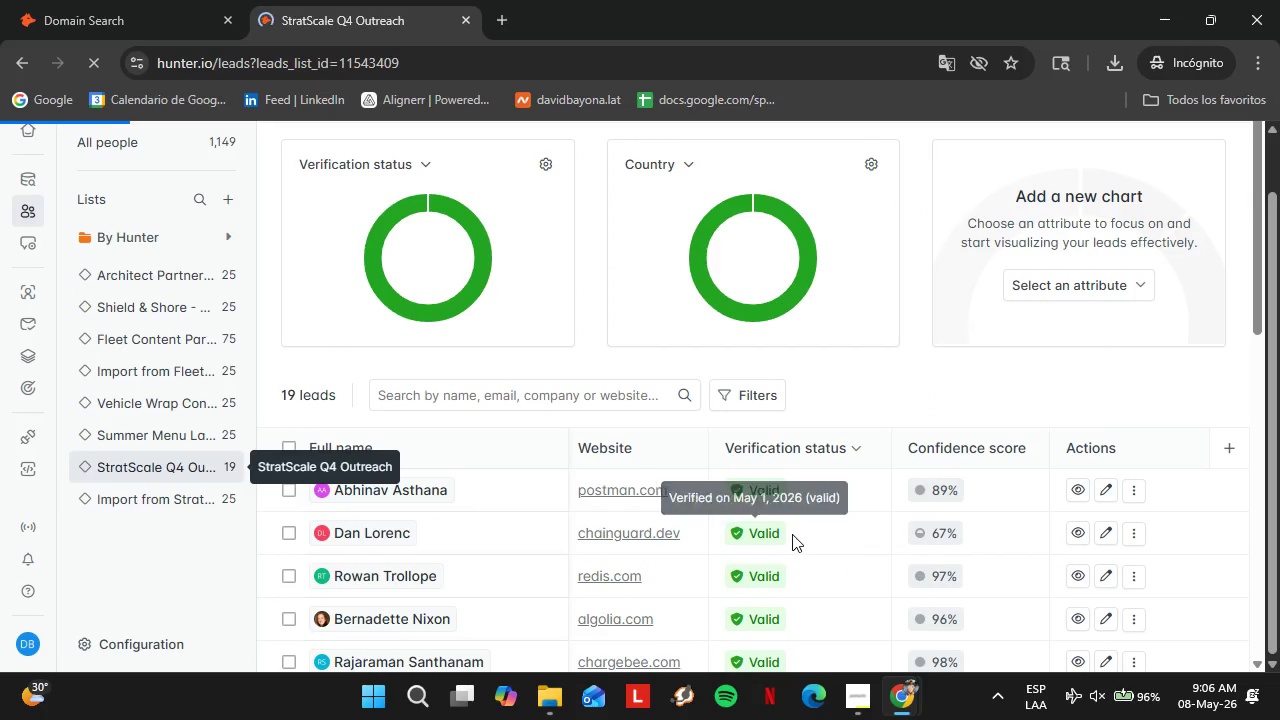 
scroll: coordinate [443, 437], scroll_direction: down, amount: 11.0
 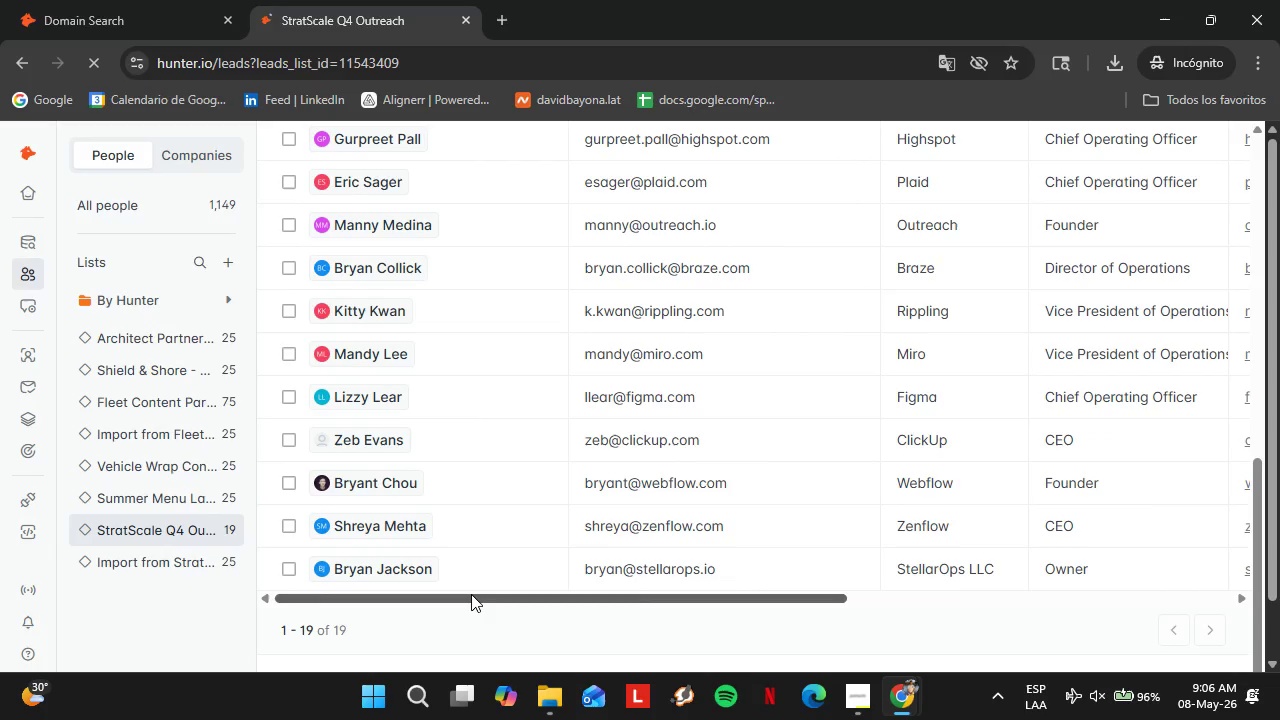 
left_click_drag(start_coordinate=[471, 594], to_coordinate=[797, 594])
 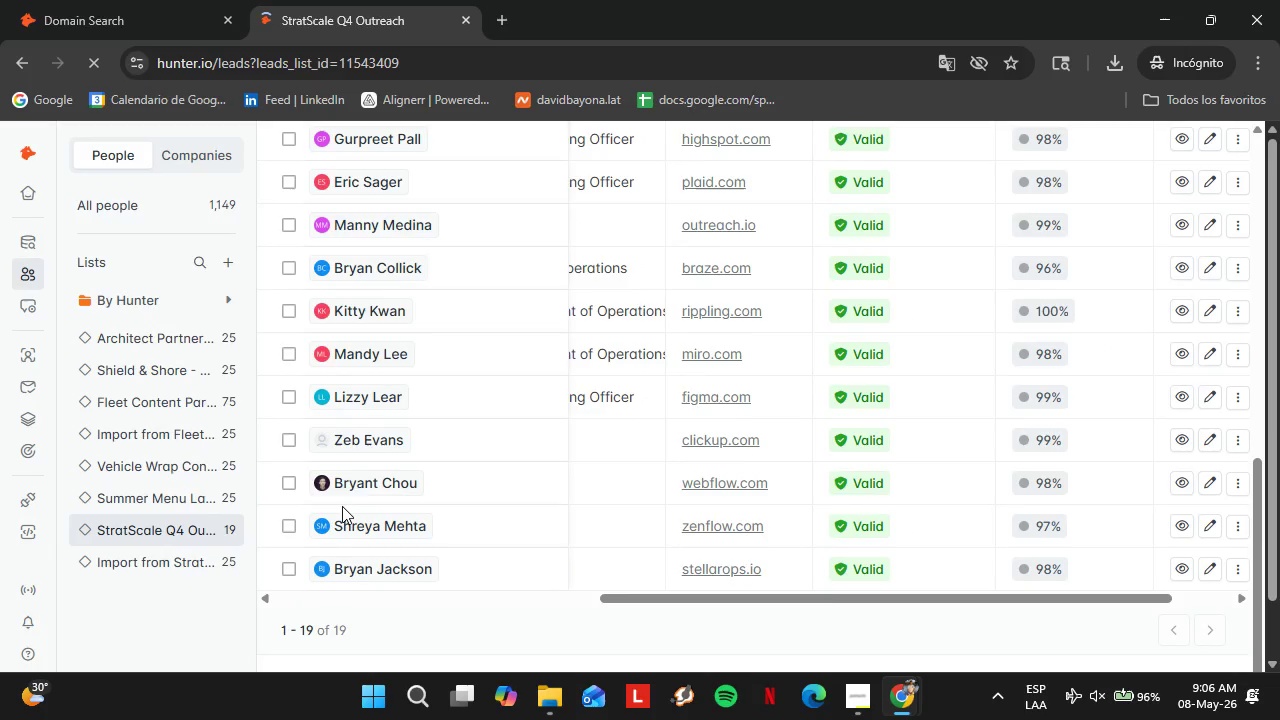 
scroll: coordinate [430, 395], scroll_direction: up, amount: 5.0
 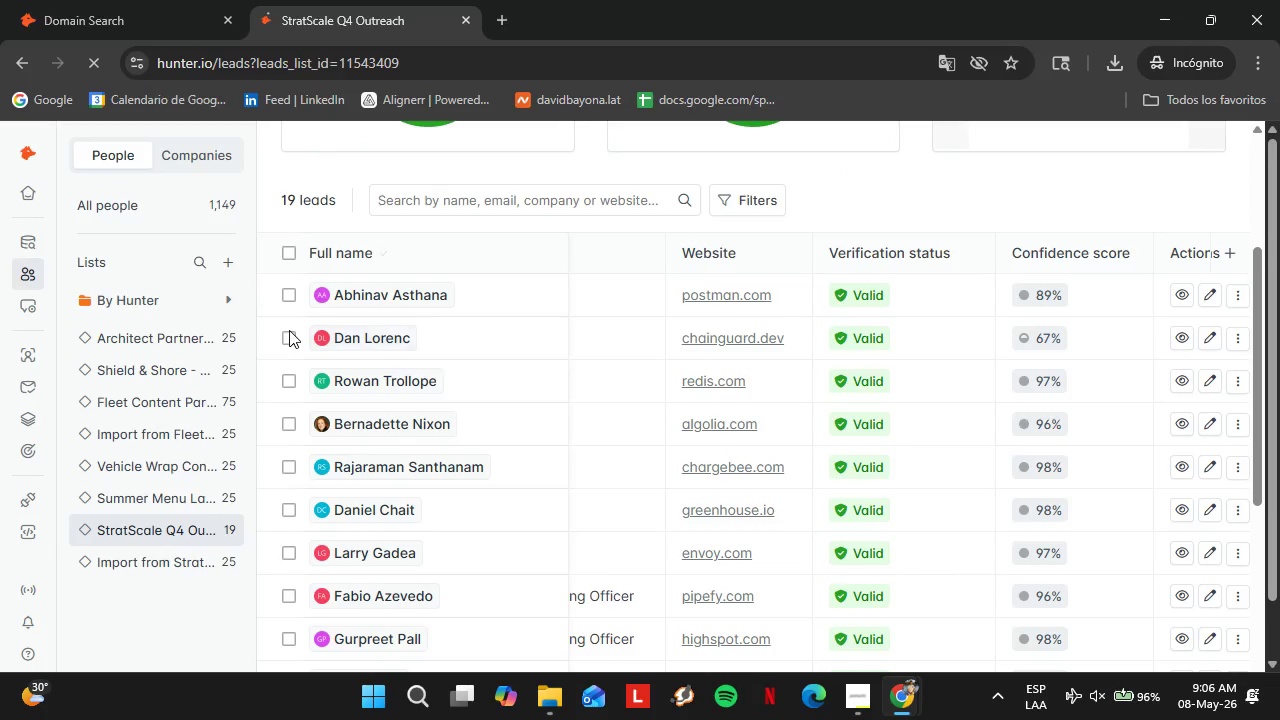 
left_click([289, 330])
 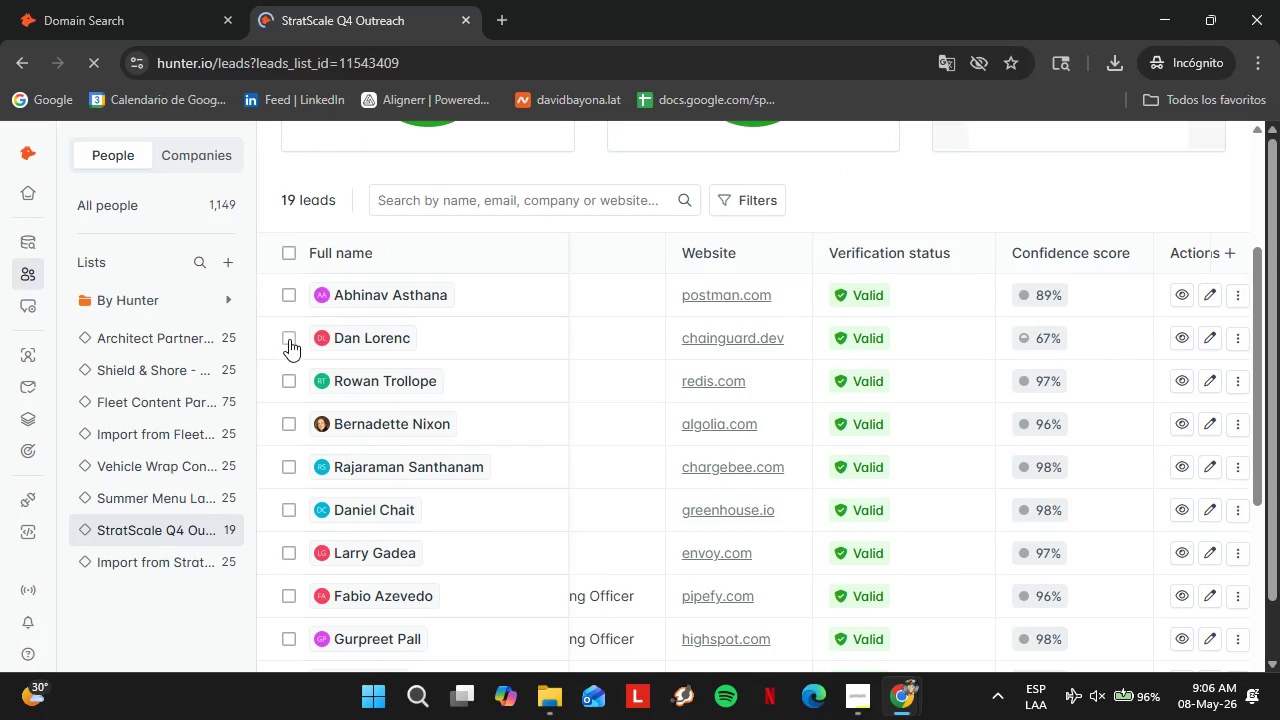 
left_click([289, 339])
 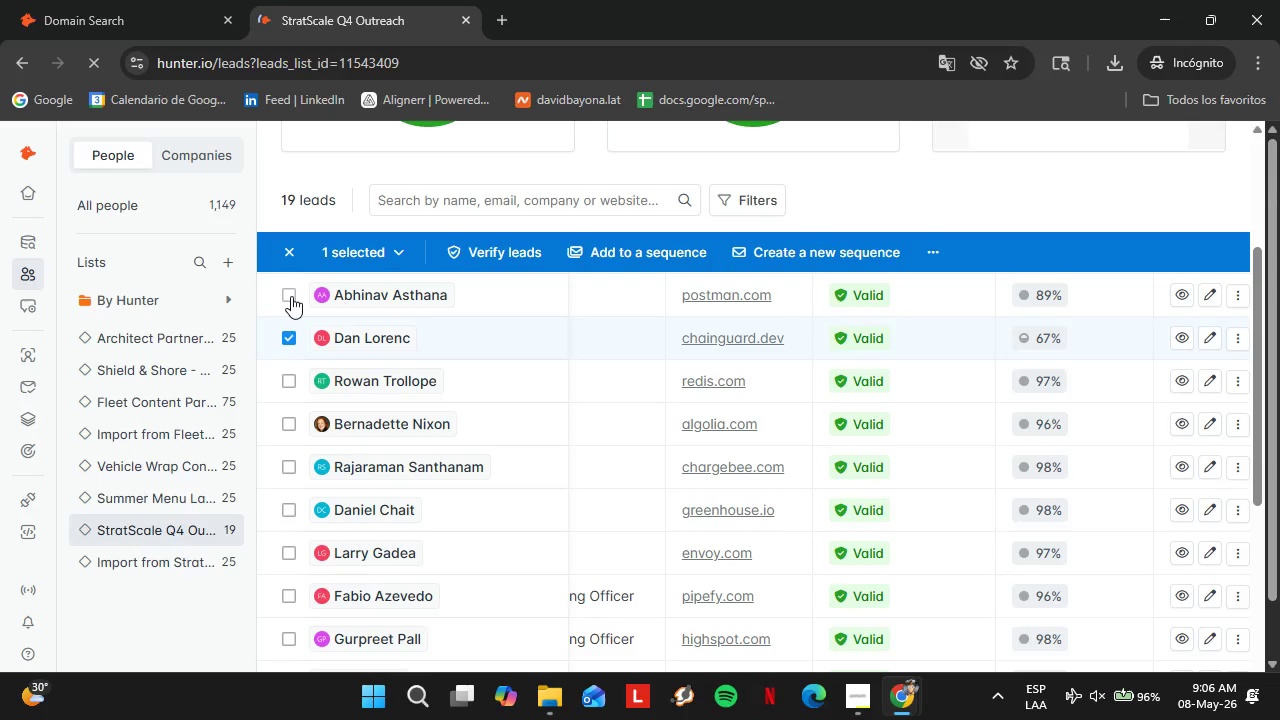 
left_click([291, 296])
 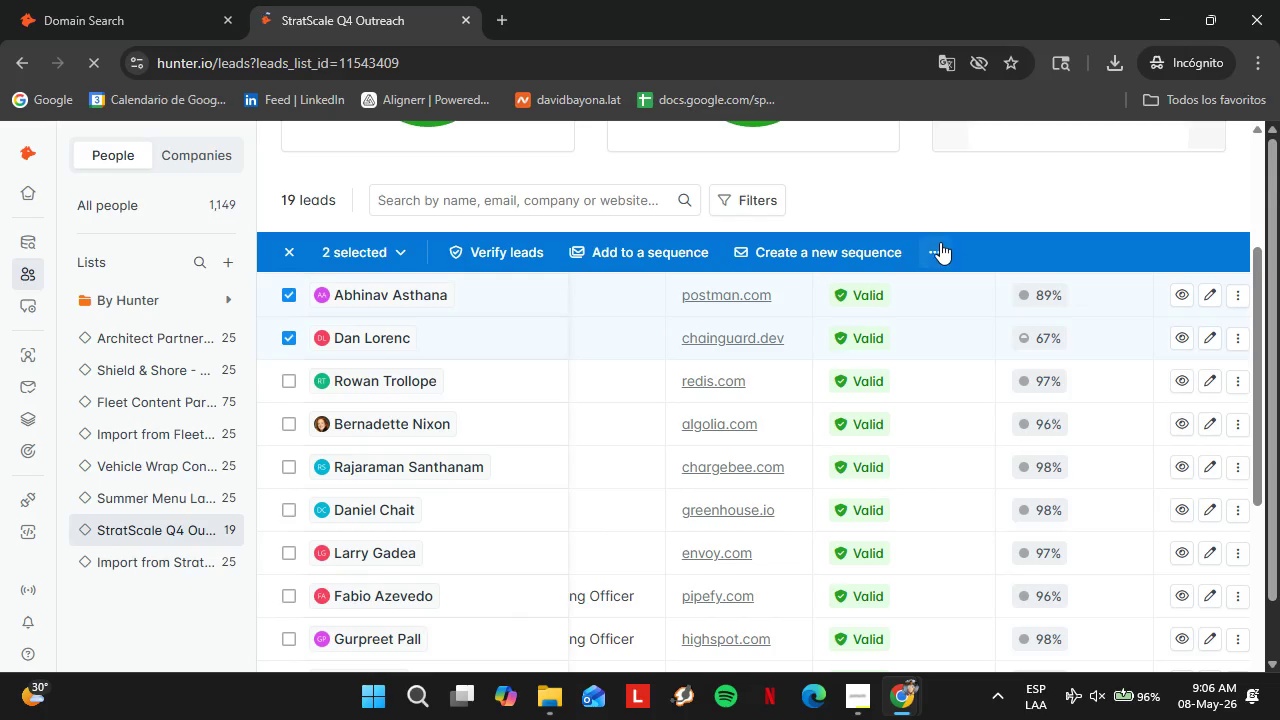 
left_click([935, 243])
 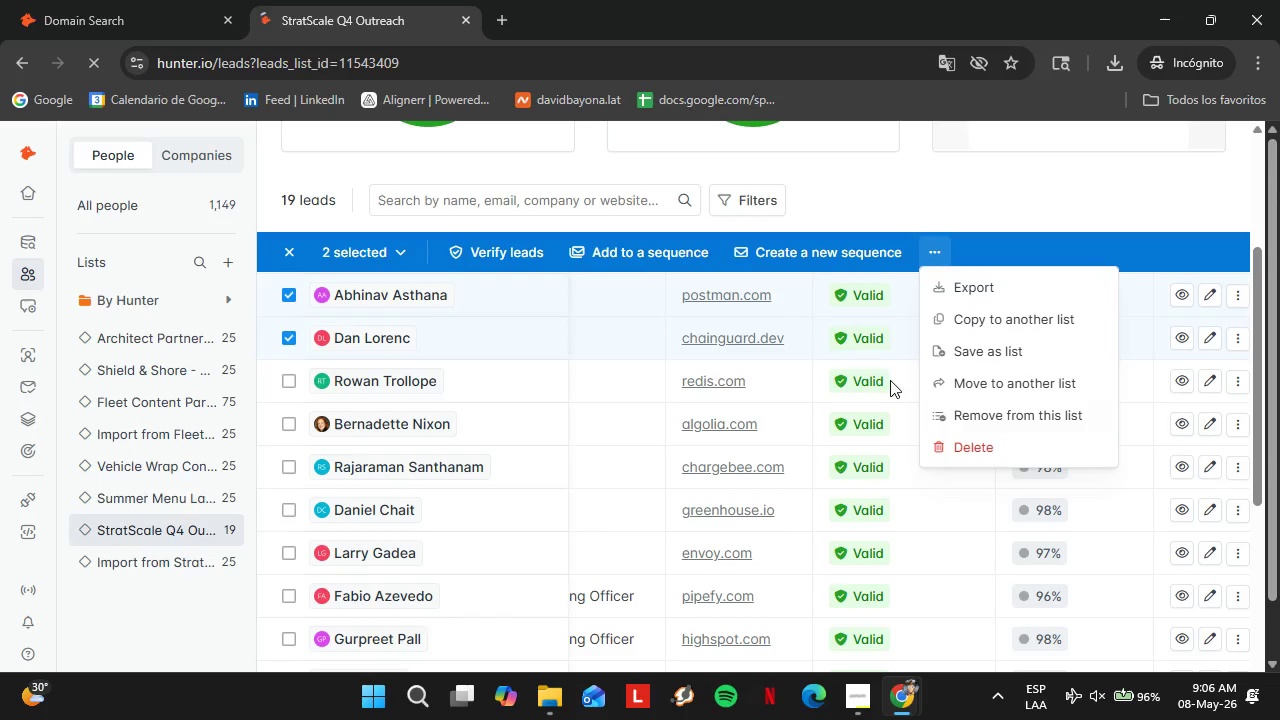 
left_click([989, 416])
 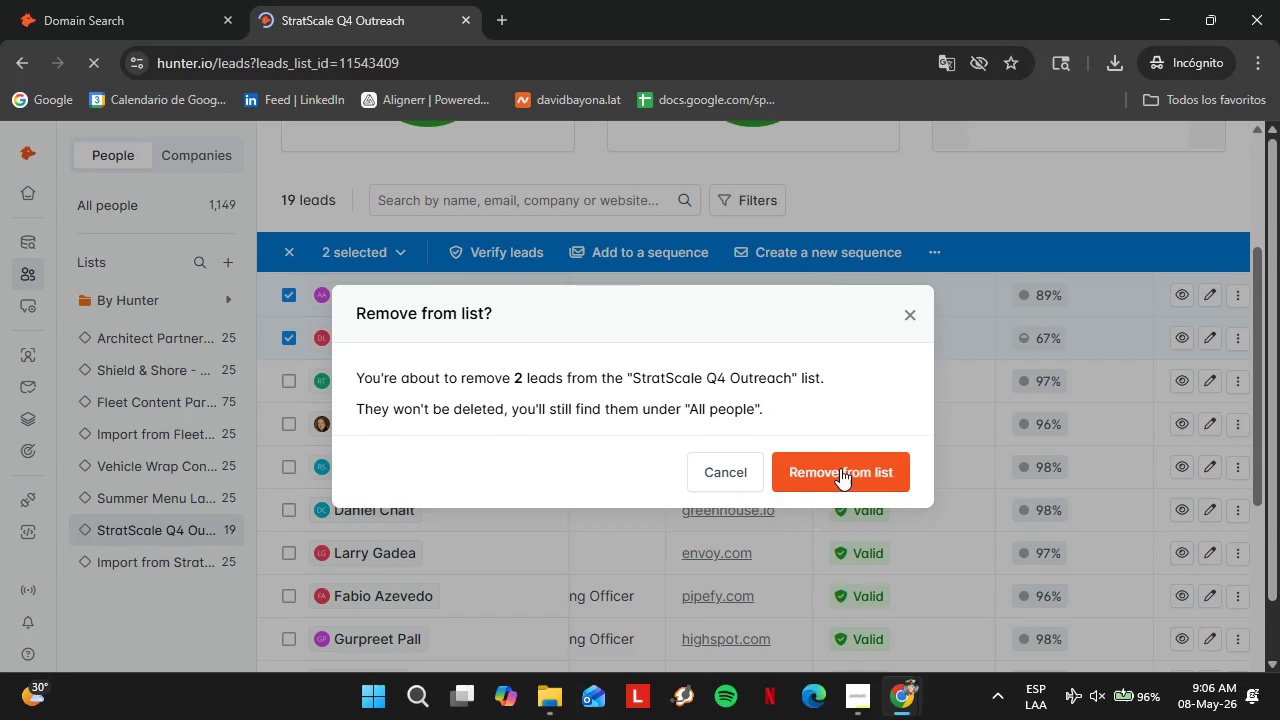 
left_click([840, 468])
 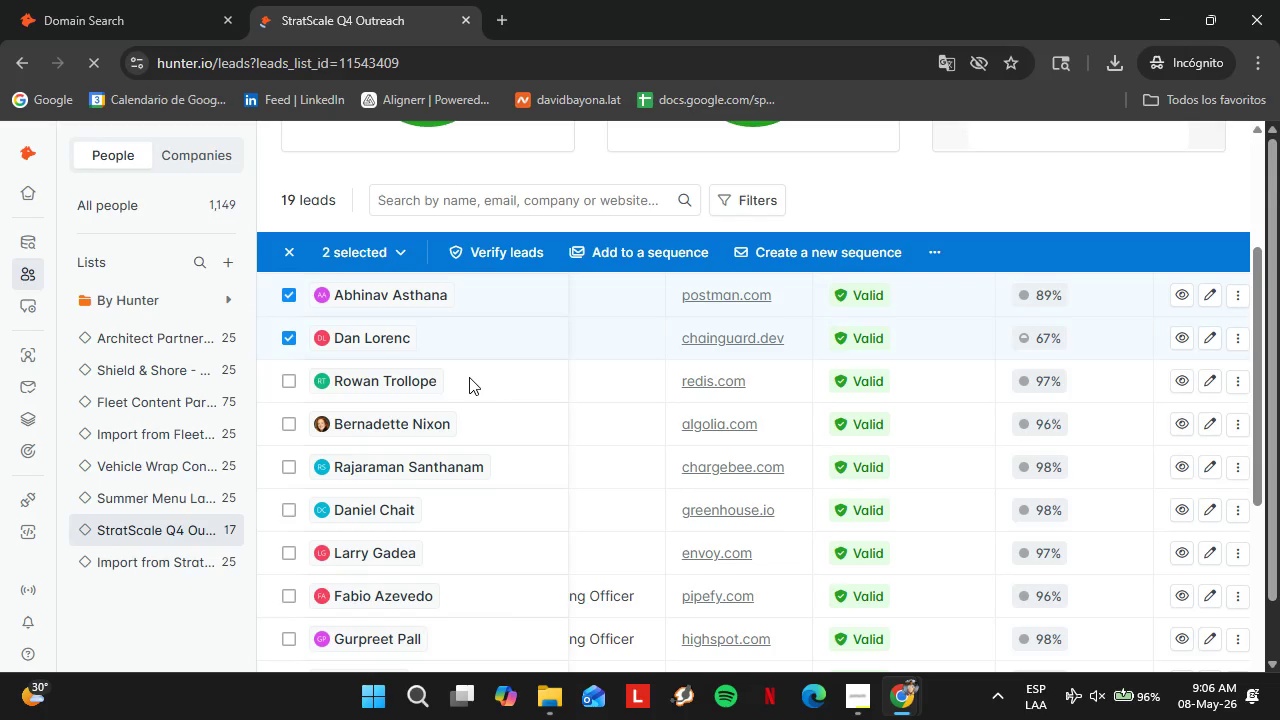 
wait(5.7)
 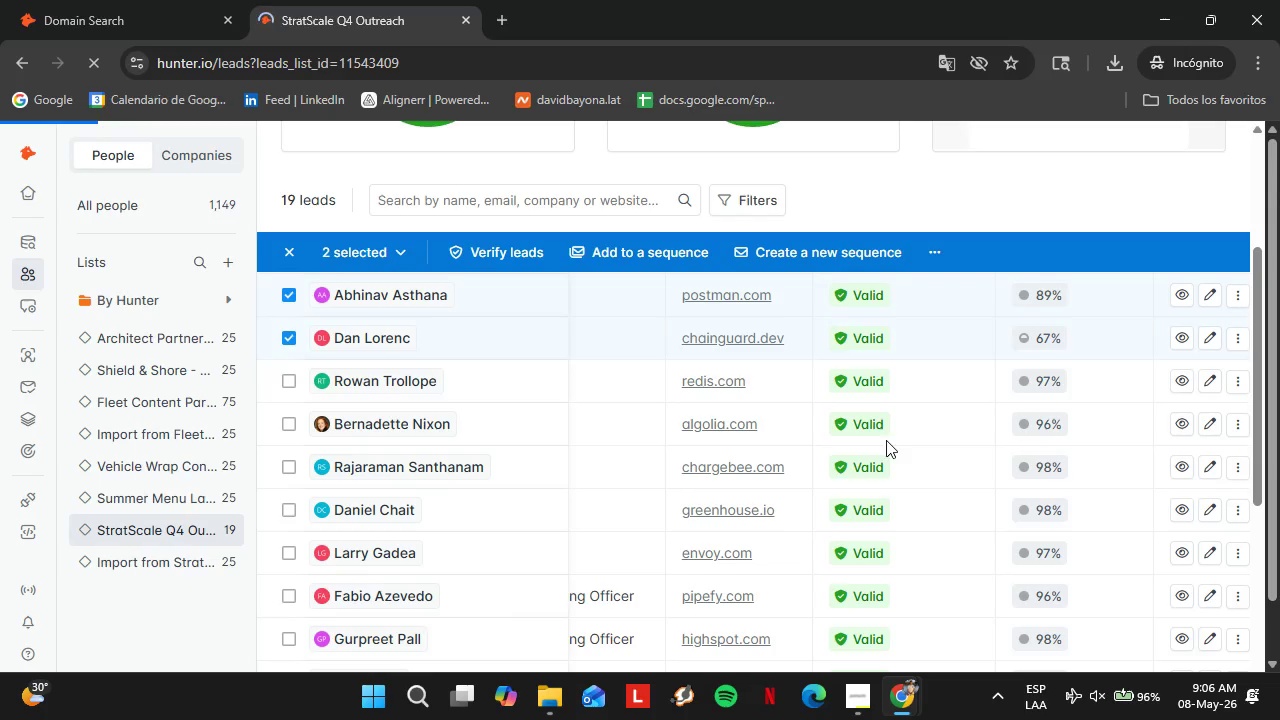 
scroll: coordinate [566, 403], scroll_direction: down, amount: 13.0
 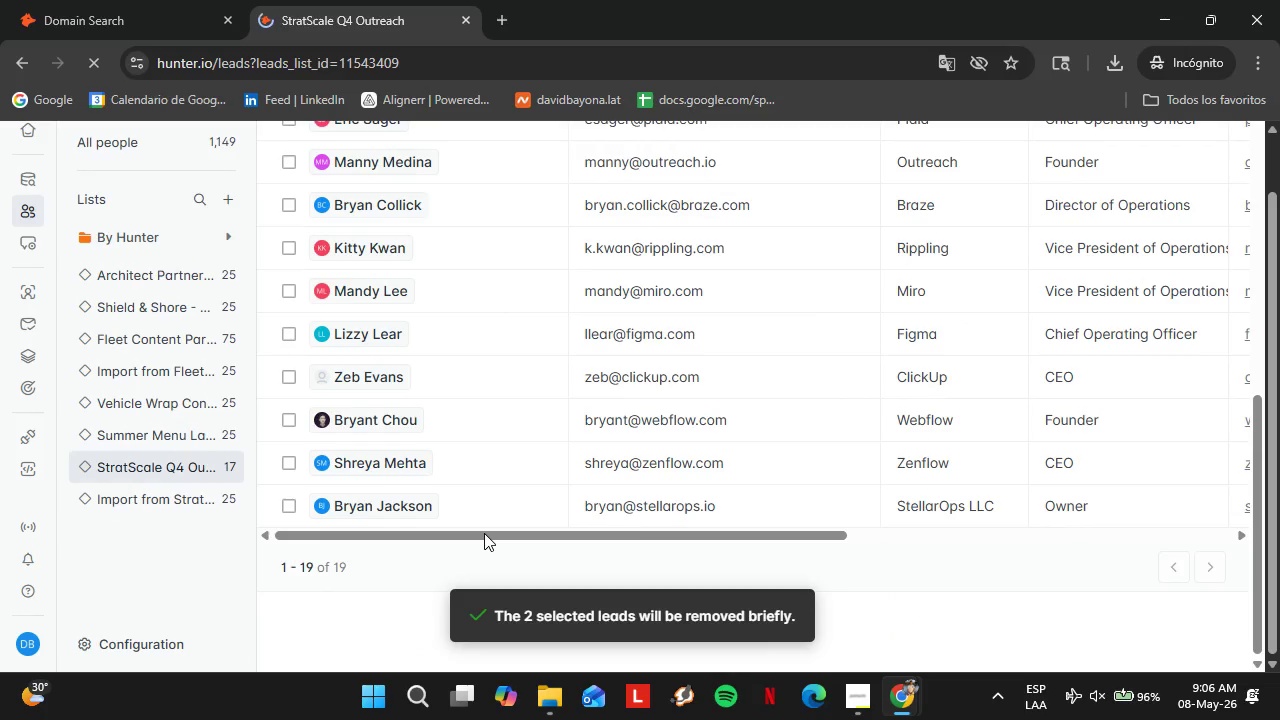 
left_click_drag(start_coordinate=[484, 534], to_coordinate=[781, 558])
 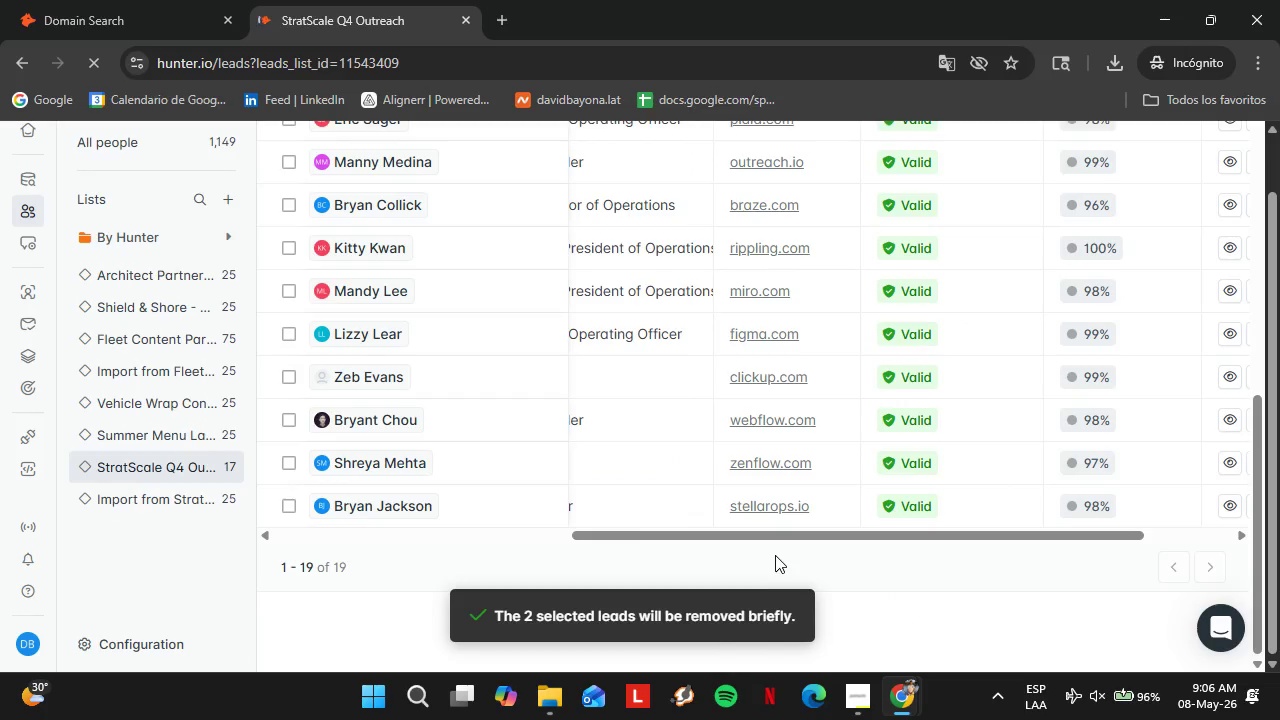 
scroll: coordinate [772, 555], scroll_direction: up, amount: 6.0
 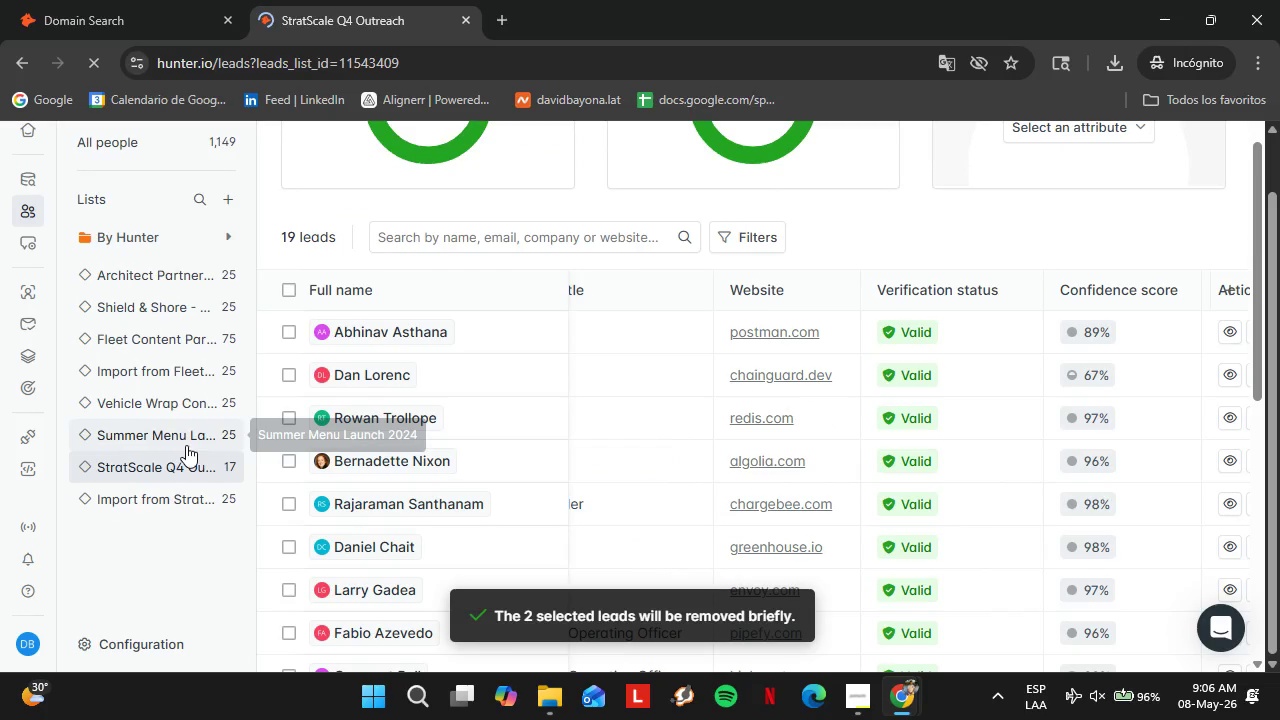 
left_click([149, 462])
 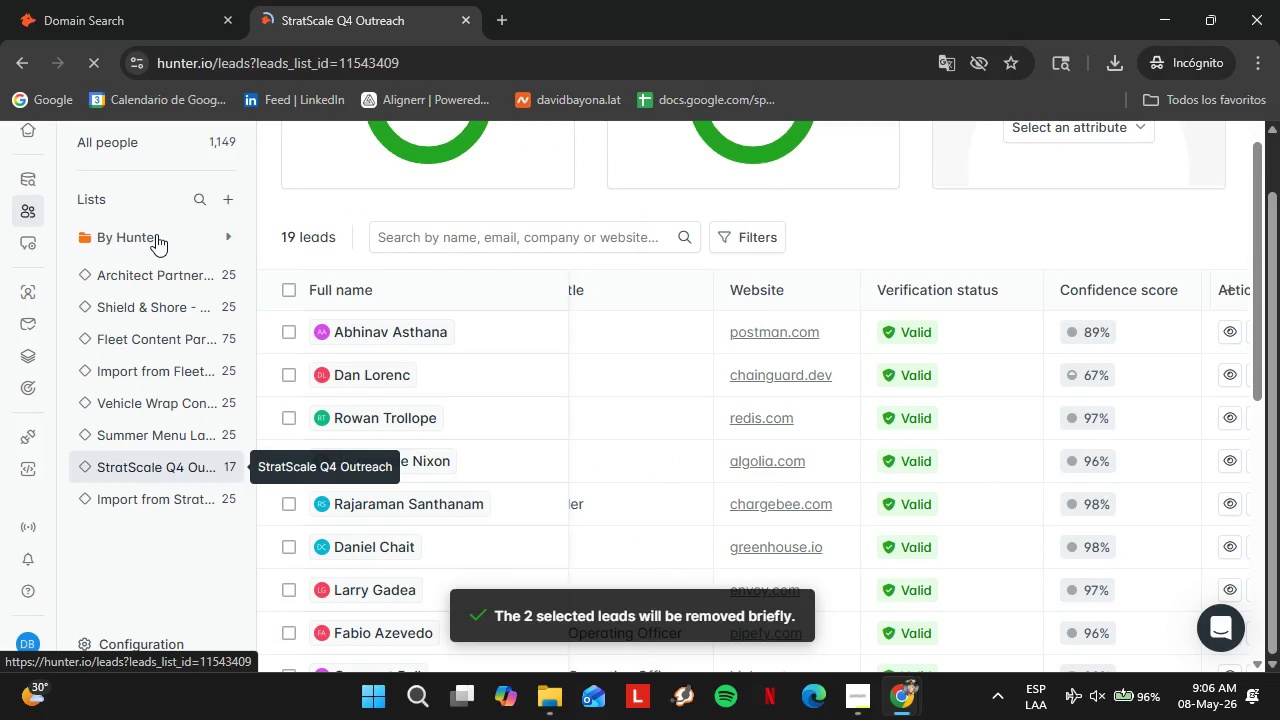 
left_click([113, 0])
 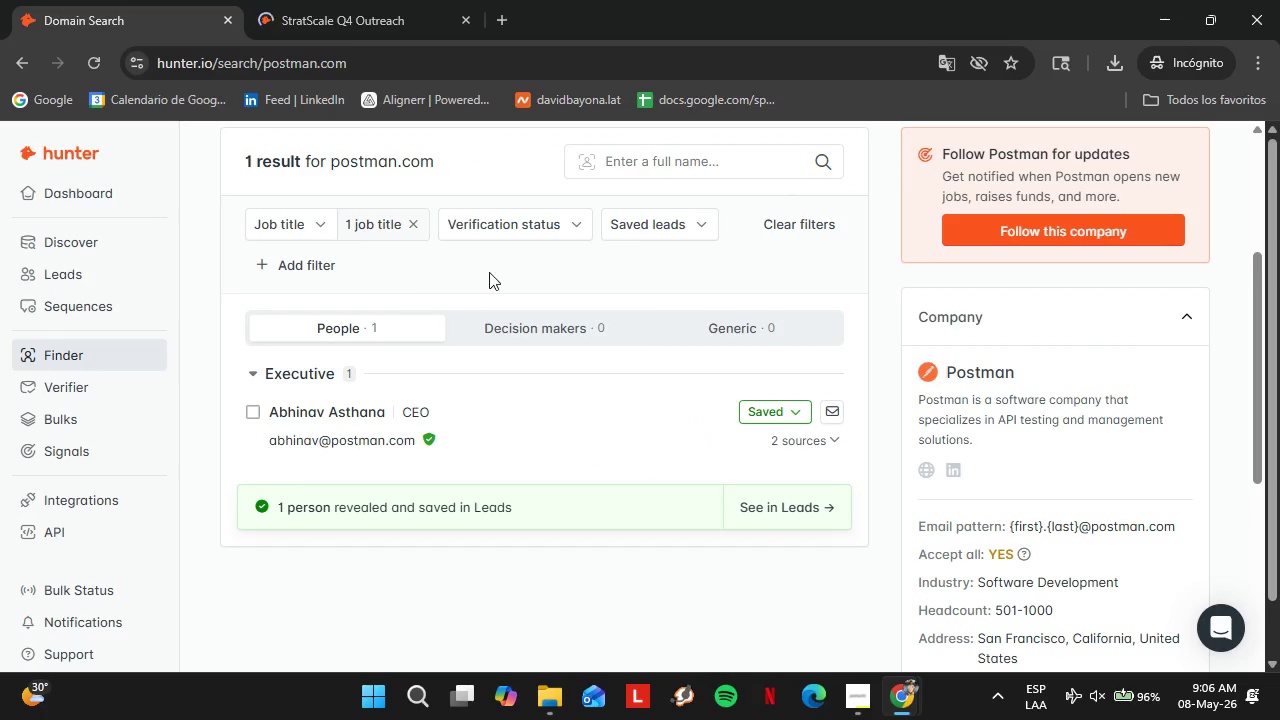 
scroll: coordinate [436, 320], scroll_direction: up, amount: 2.0
 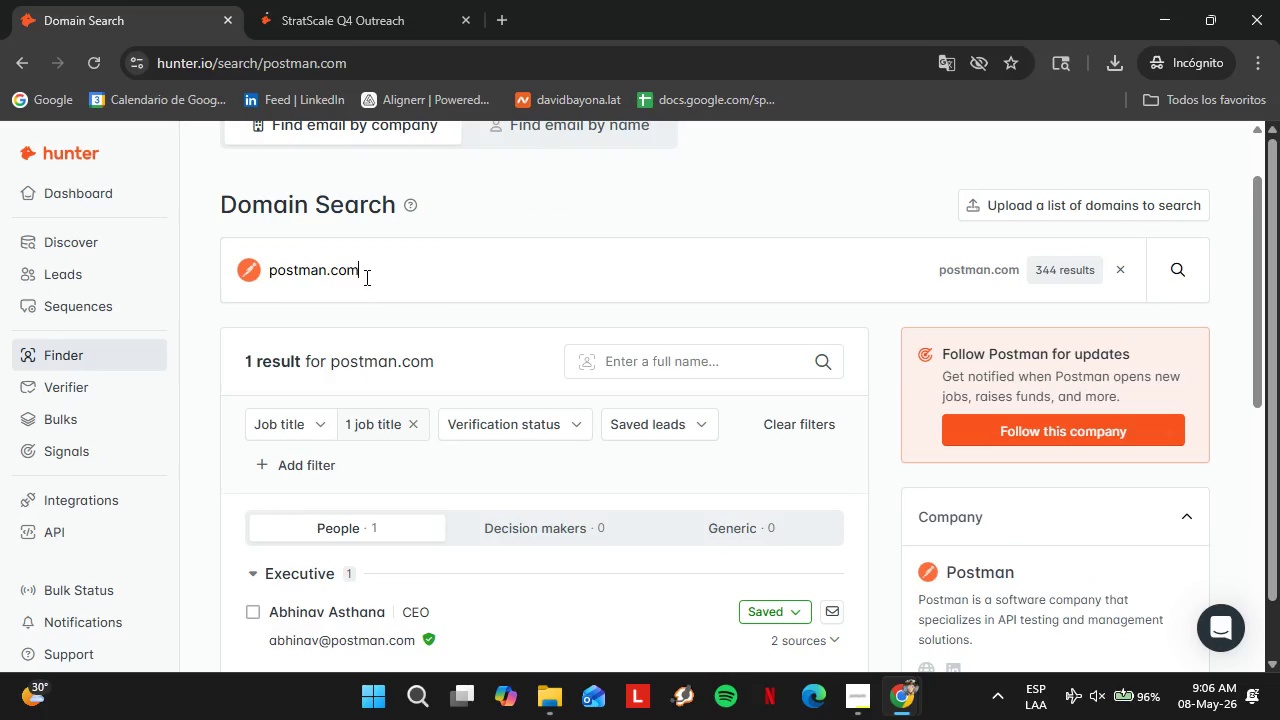 
double_click([364, 277])
 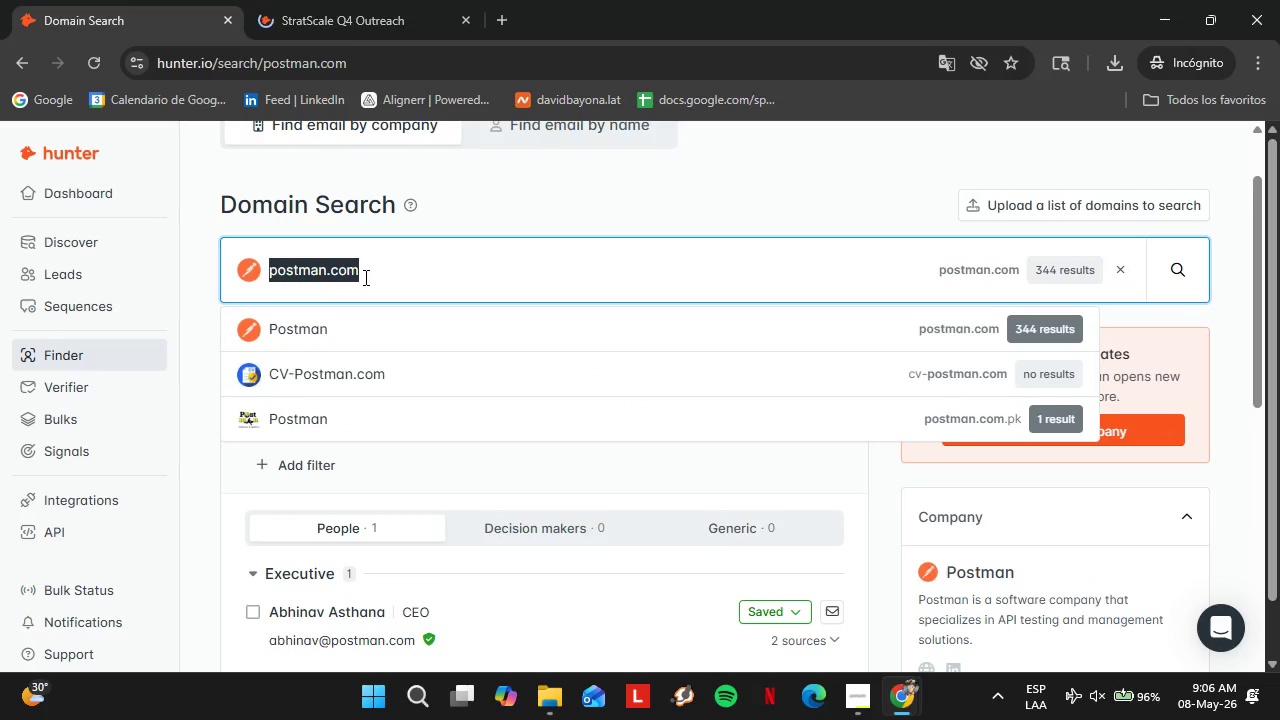 
triple_click([364, 277])
 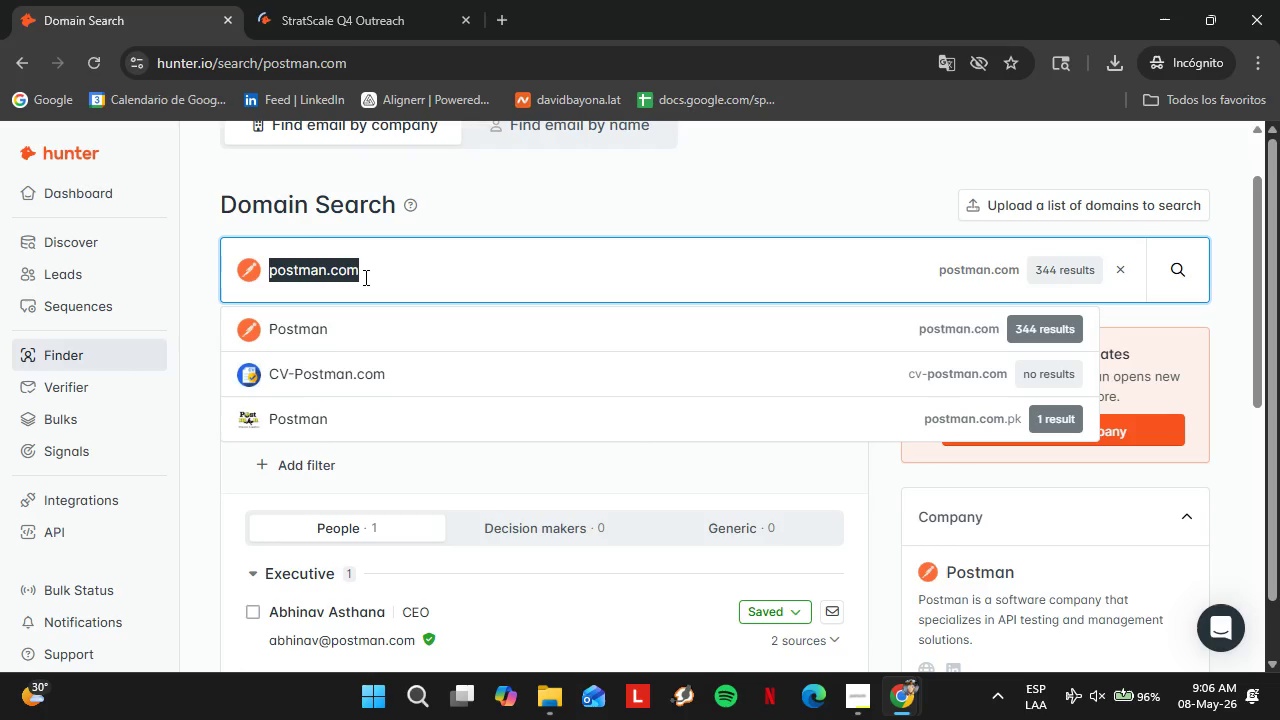 
type(retool.com)
 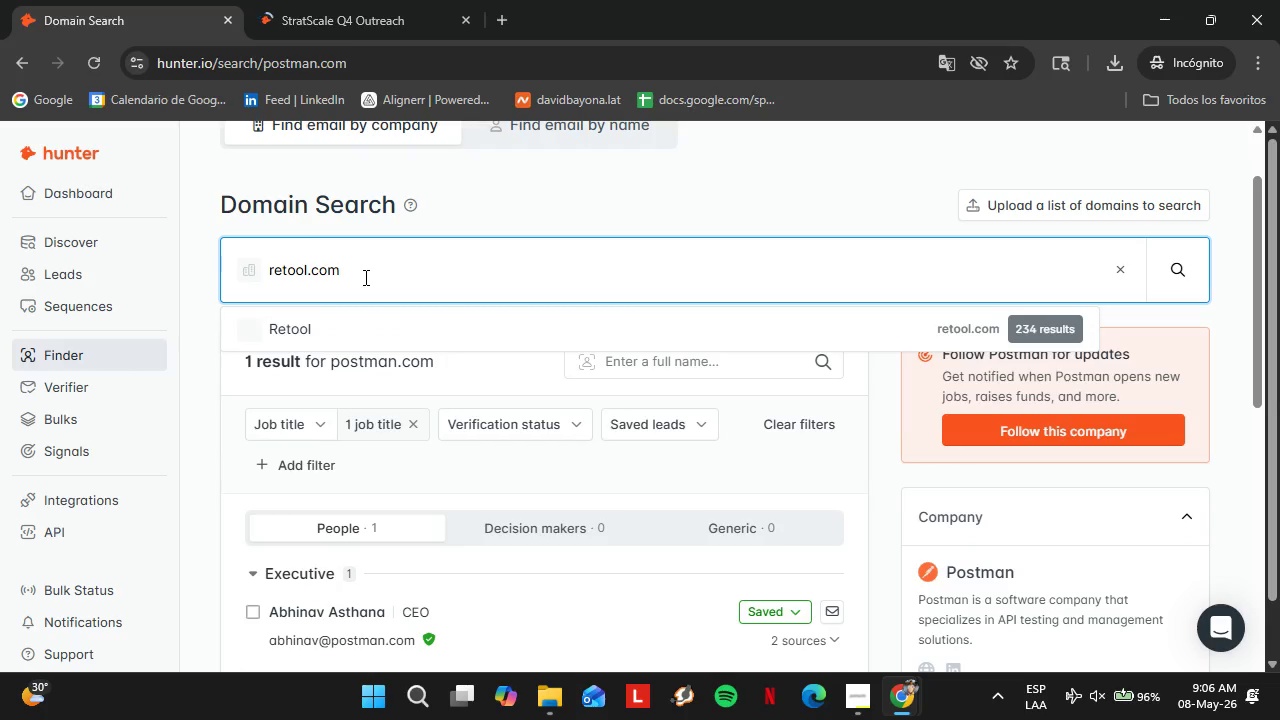 
key(Enter)
 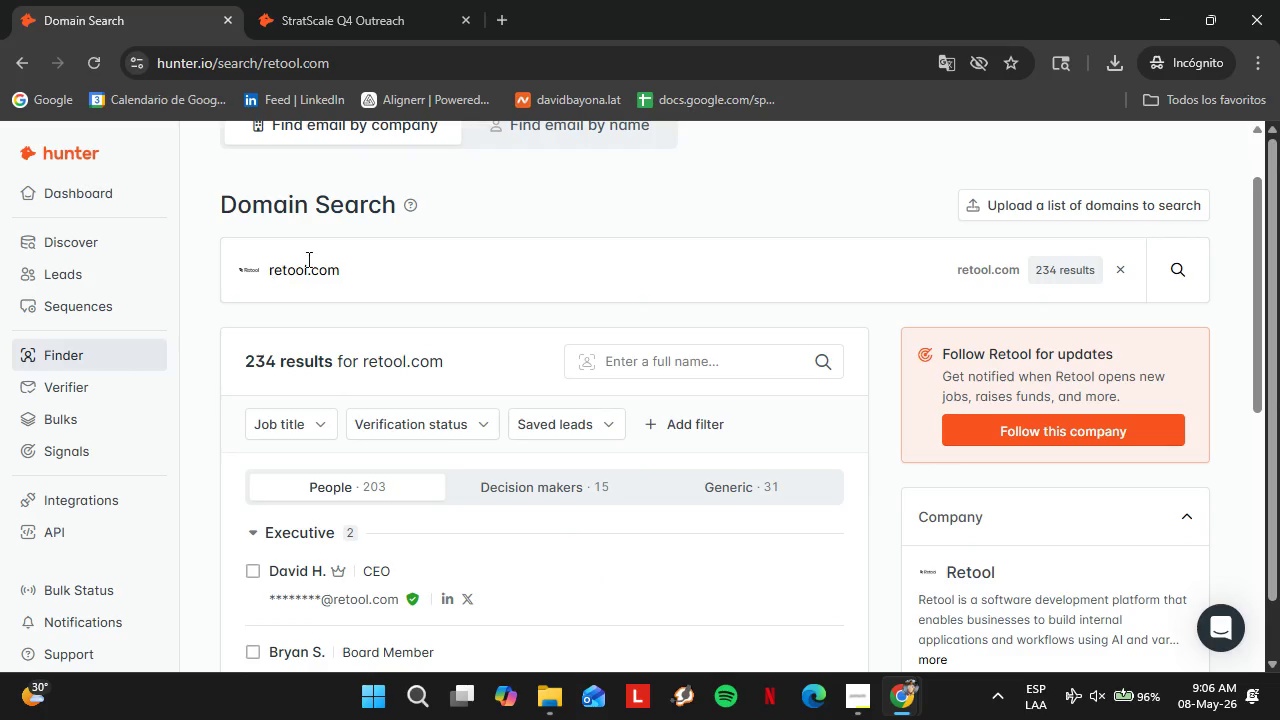 
left_click([338, 0])
 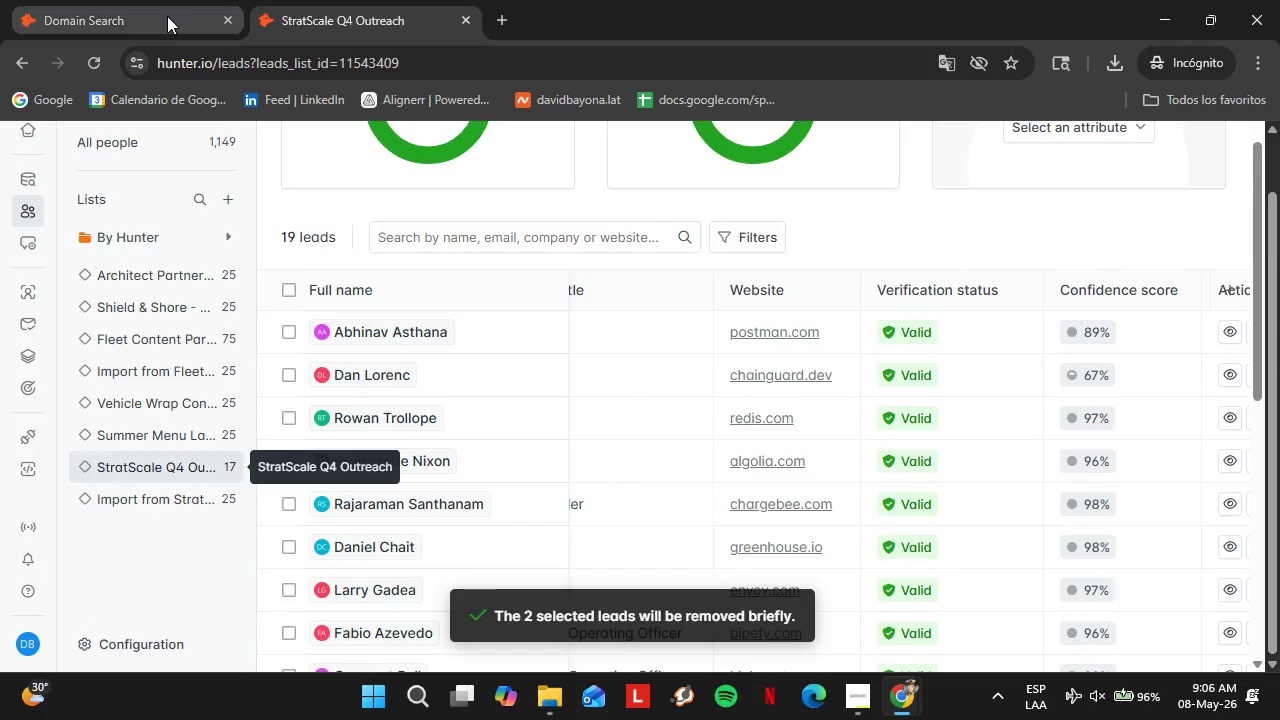 
left_click([167, 16])
 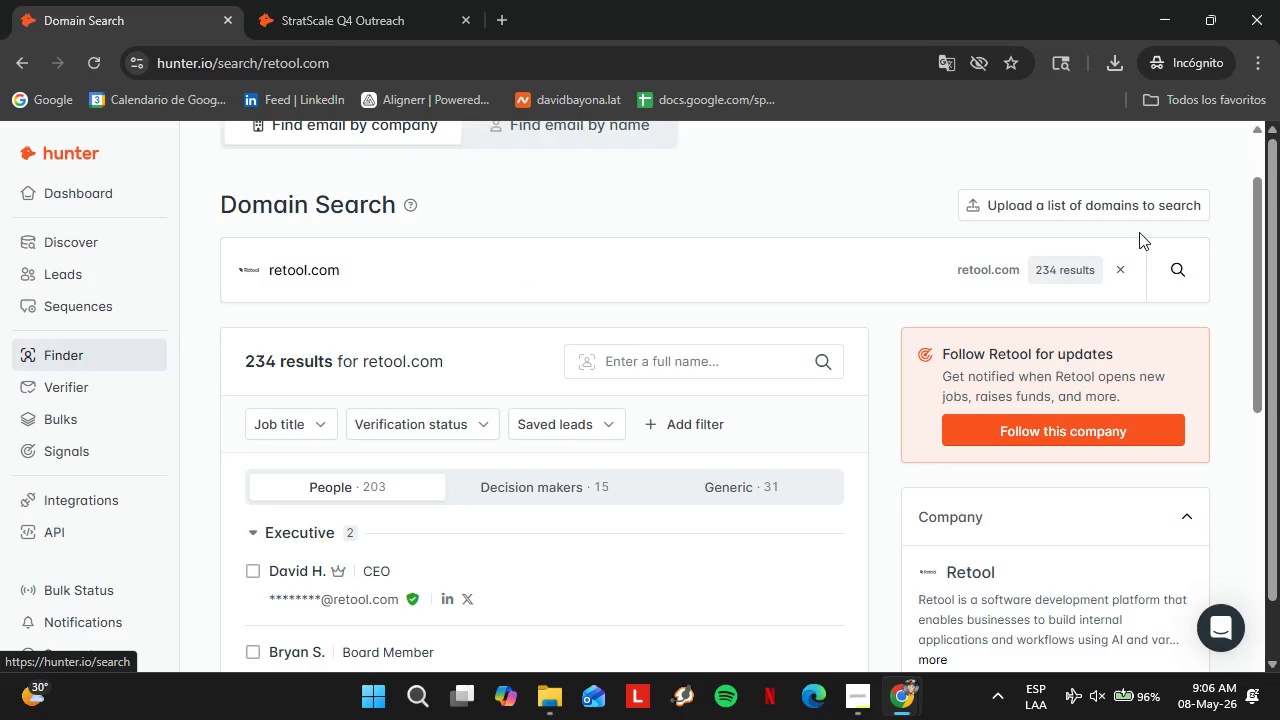 
scroll: coordinate [507, 424], scroll_direction: down, amount: 2.0
 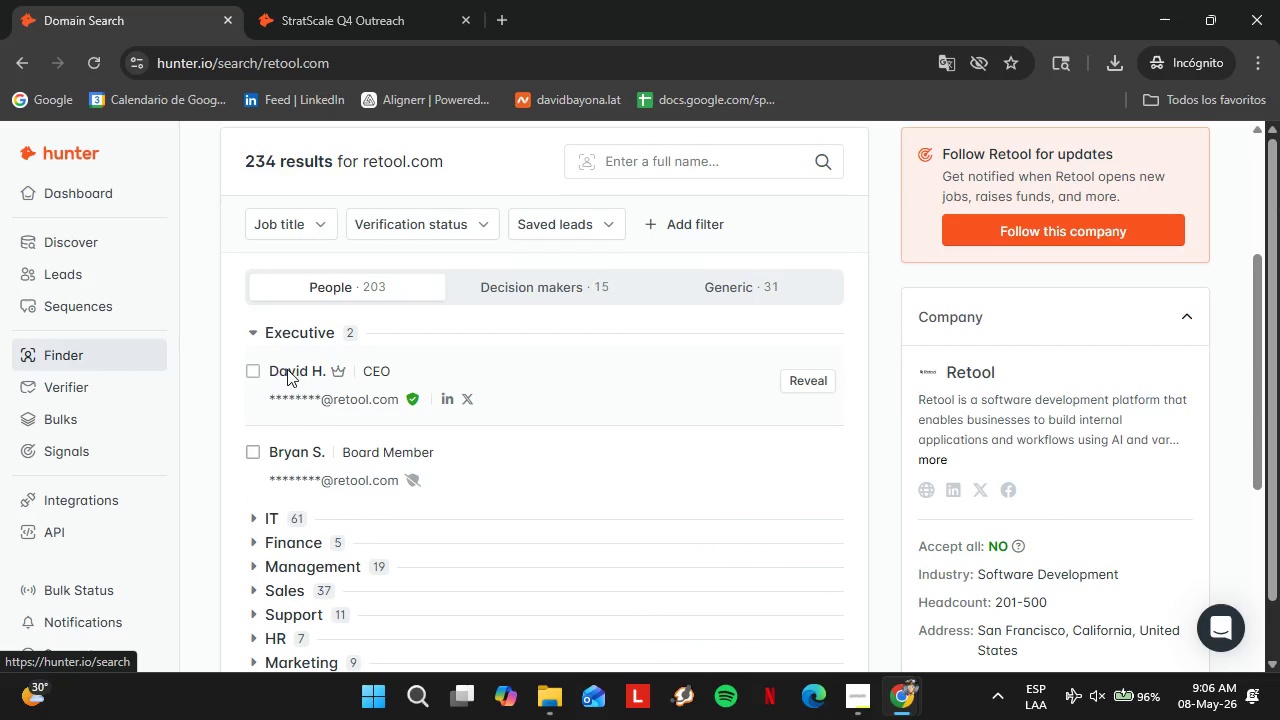 
left_click([308, 325])
 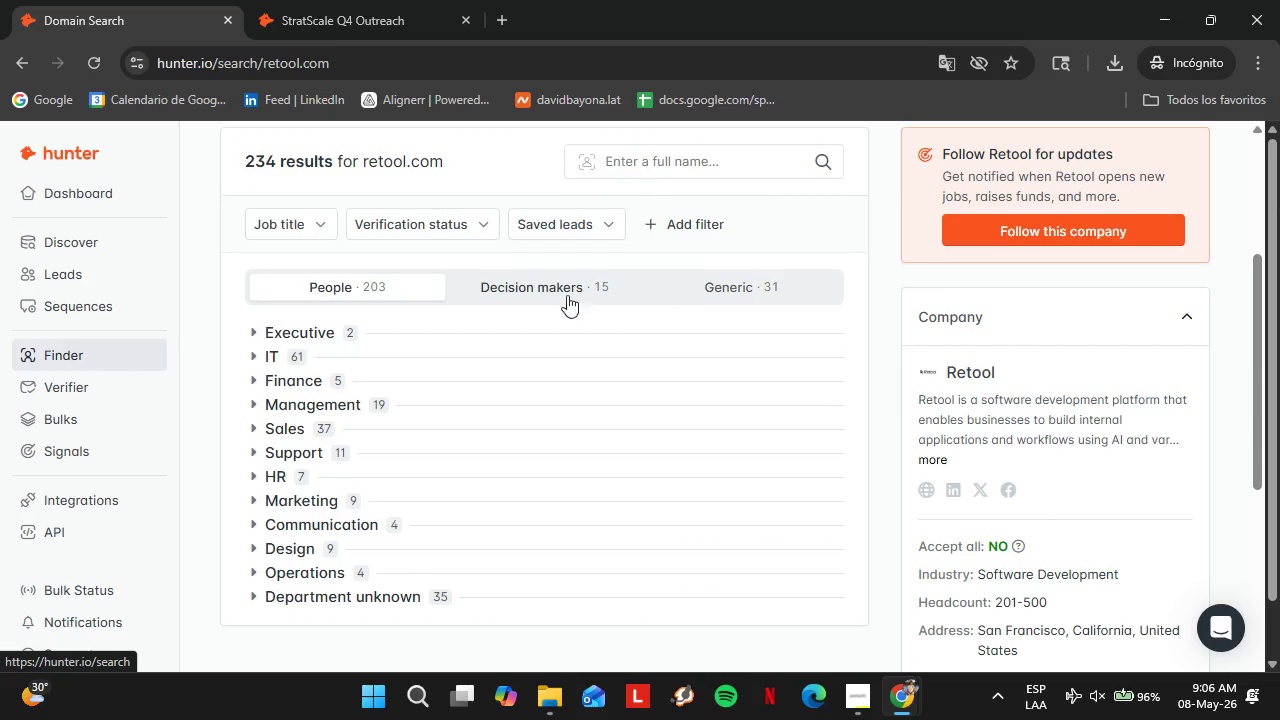 
left_click([557, 289])
 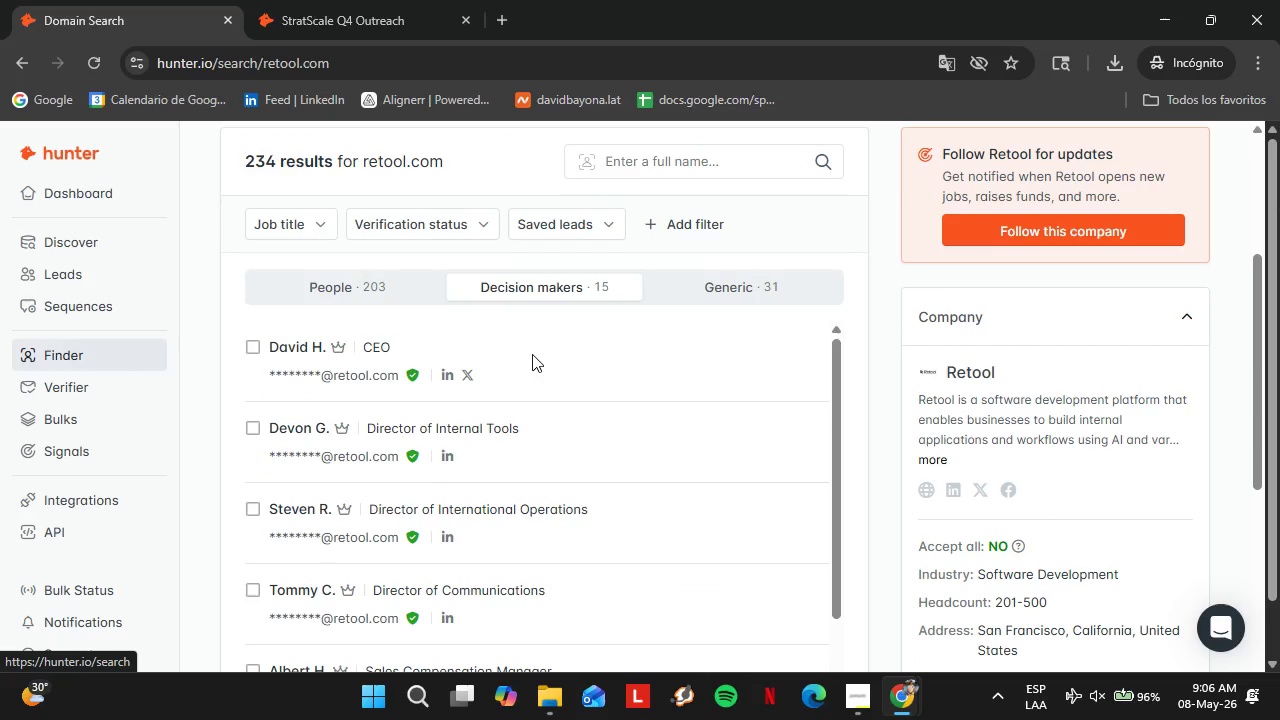 
scroll: coordinate [677, 433], scroll_direction: down, amount: 15.0
 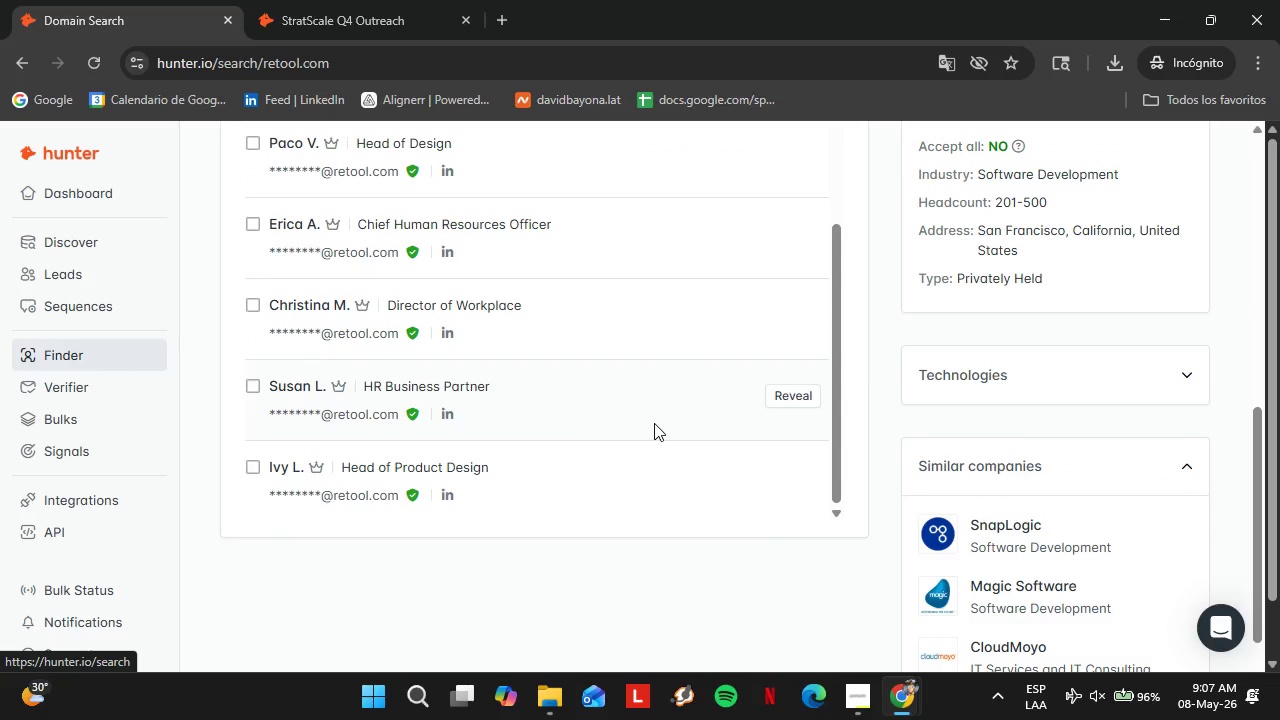 
scroll: coordinate [974, 453], scroll_direction: up, amount: 11.0
 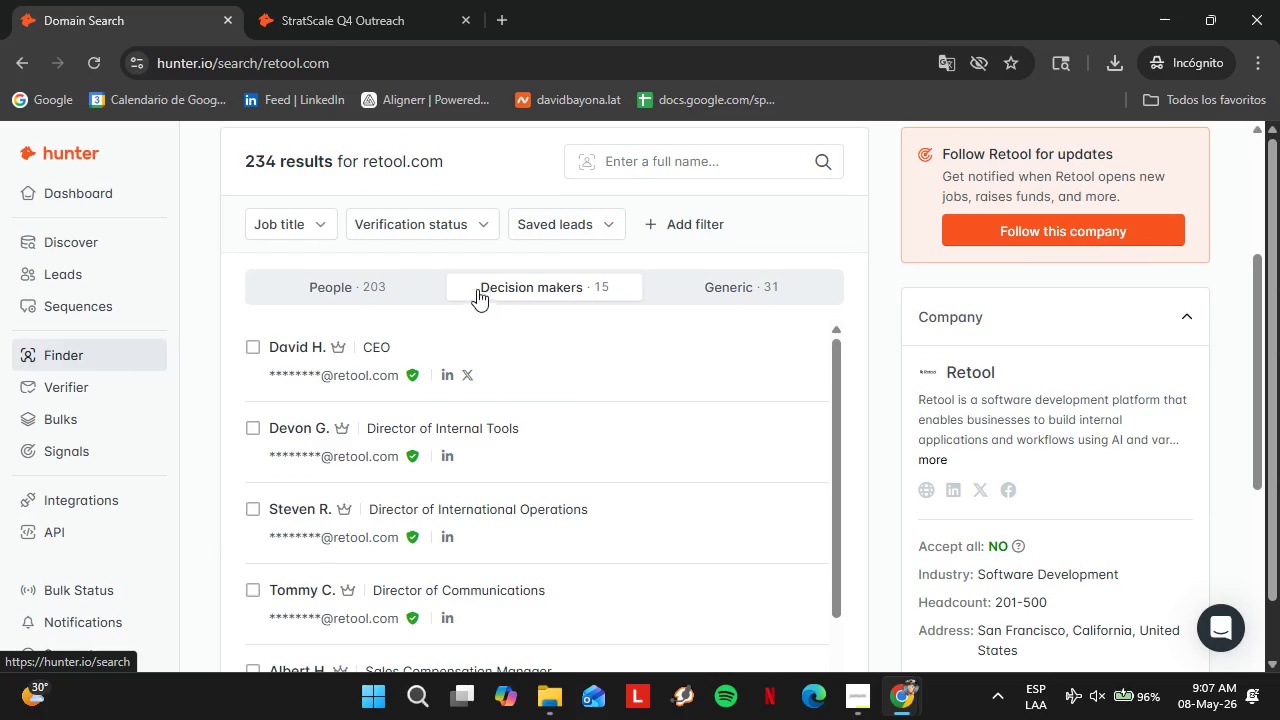 
left_click([430, 286])
 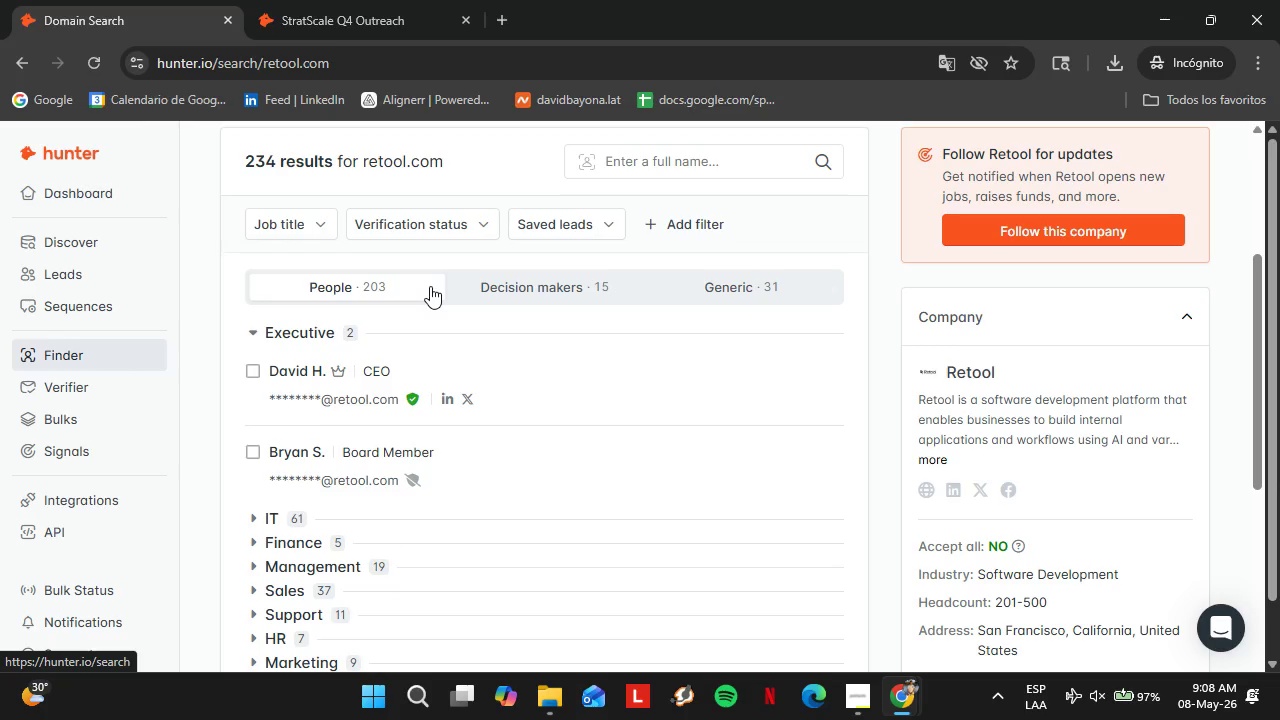 
wait(61.34)
 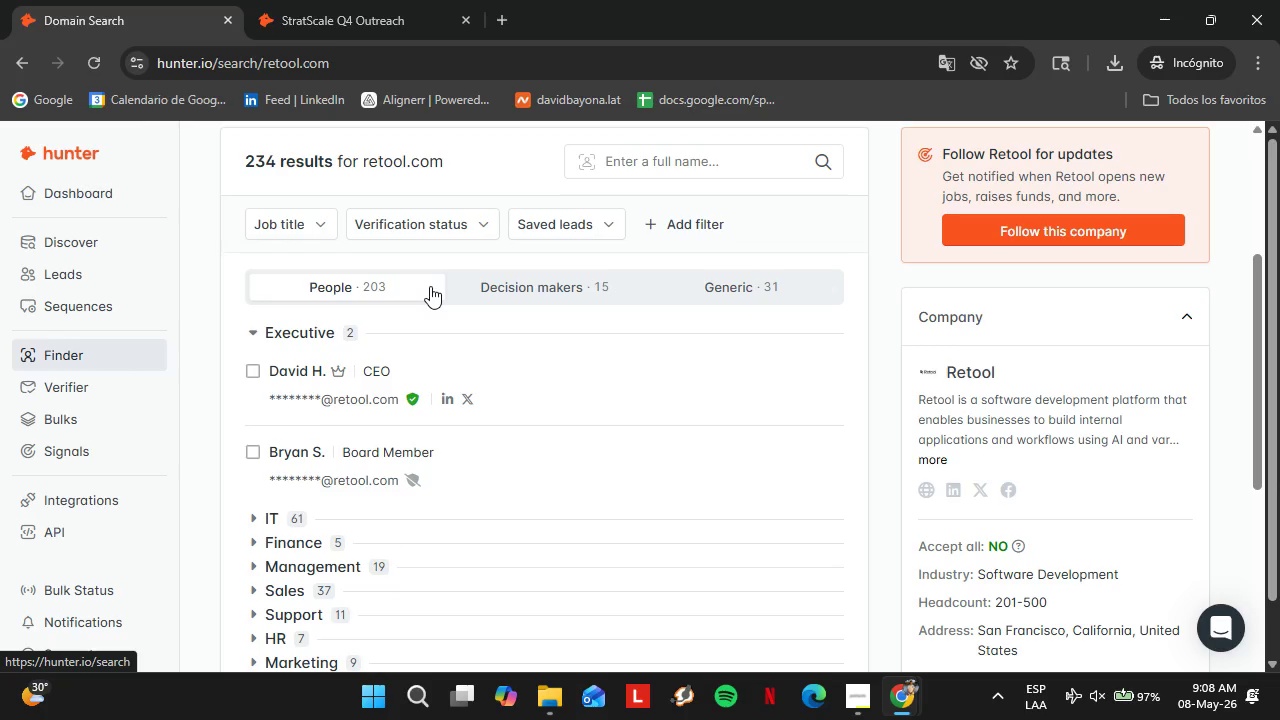 
left_click([308, 217])
 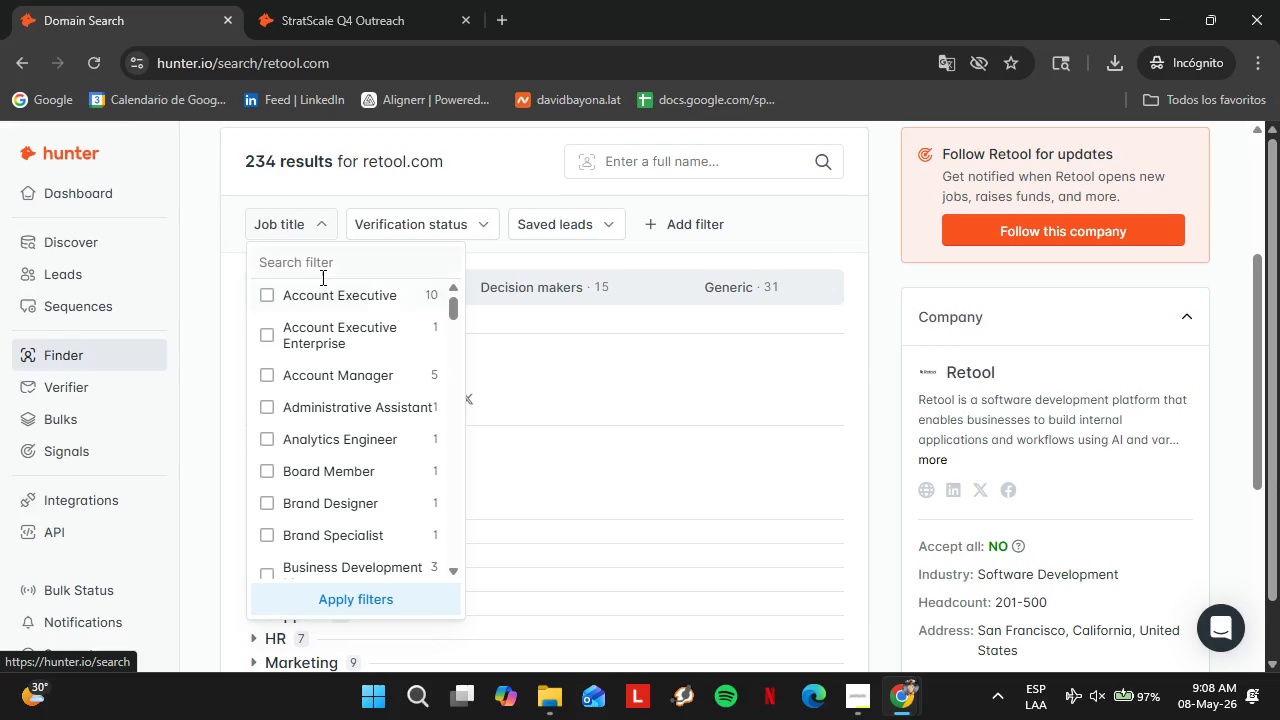 
left_click([318, 270])
 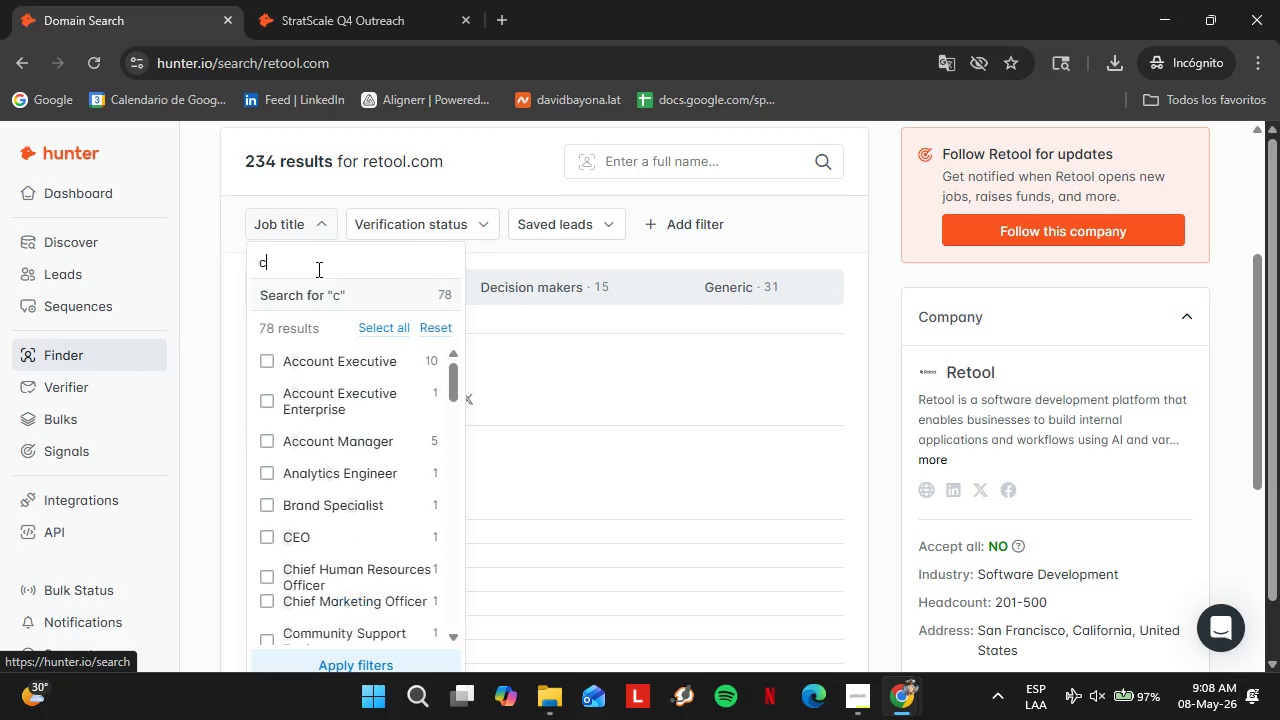 
type(coo)
key(Backspace)
key(Backspace)
key(Backspace)
type(co)
key(Backspace)
key(Backspace)
type(oper)
 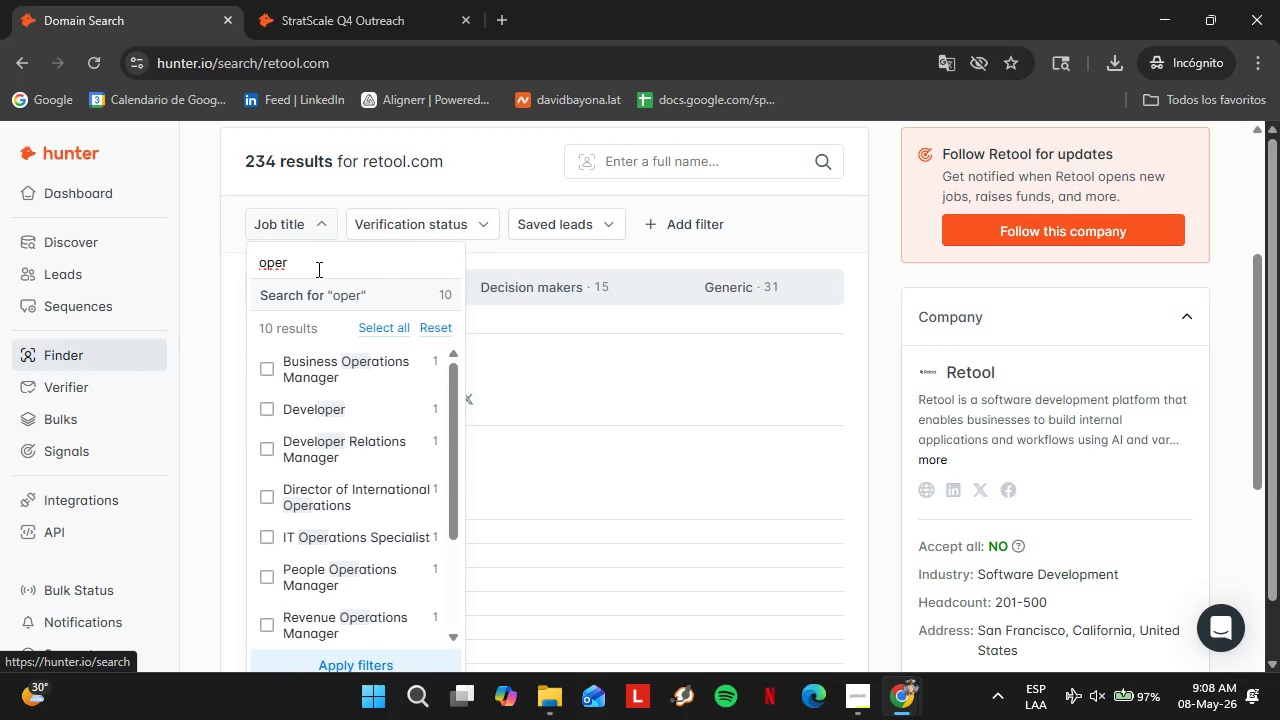 
key(Backspace)
key(Backspace)
key(Backspace)
key(Backspace)
key(Backspace)
type(ceo)
key(Backspace)
key(Backspace)
key(Backspace)
type(ma)
key(Backspace)
key(Backspace)
key(Backspace)
 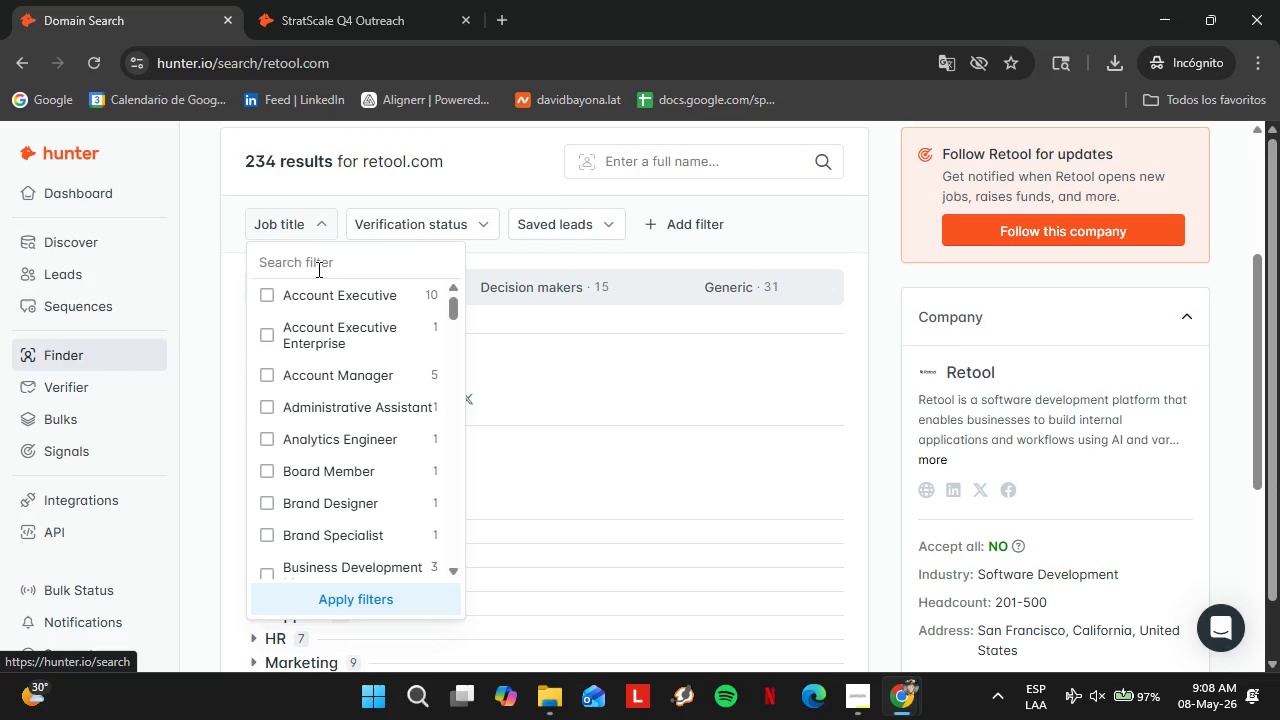 
wait(16.53)
 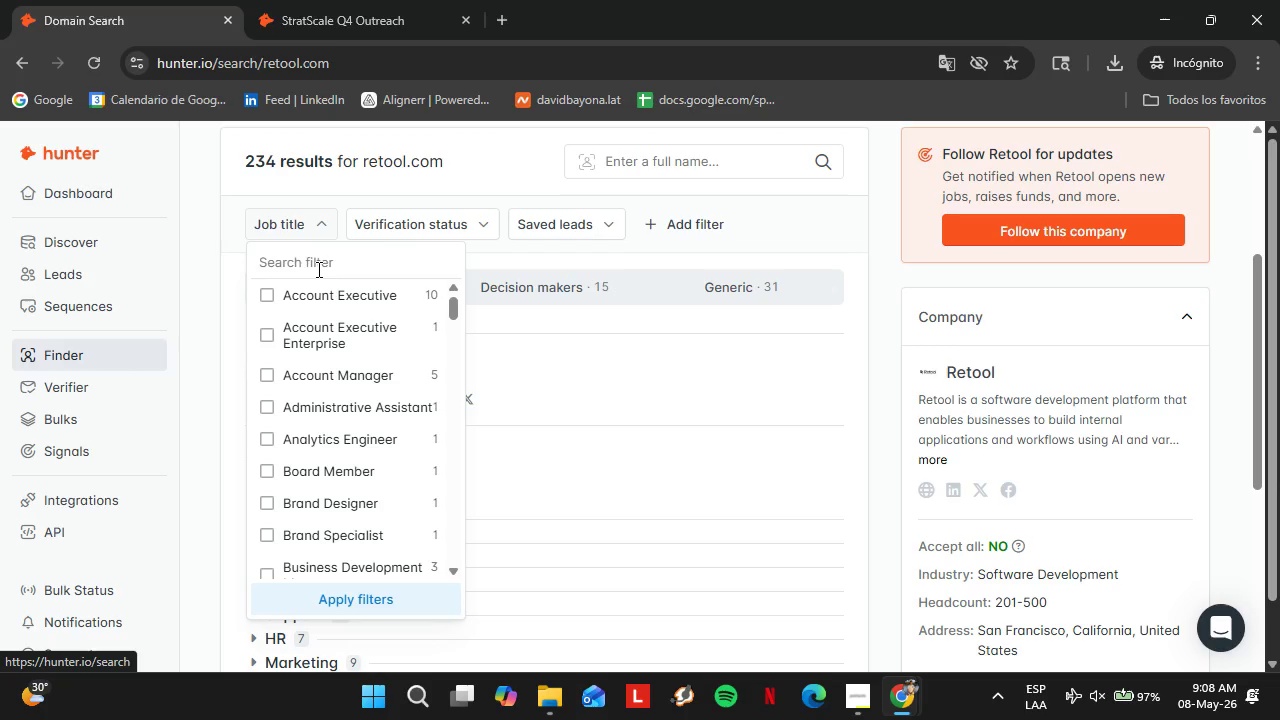 
type(foun)
key(Backspace)
key(Backspace)
key(Backspace)
key(Backspace)
type(operatin)
key(Backspace)
type(on)
 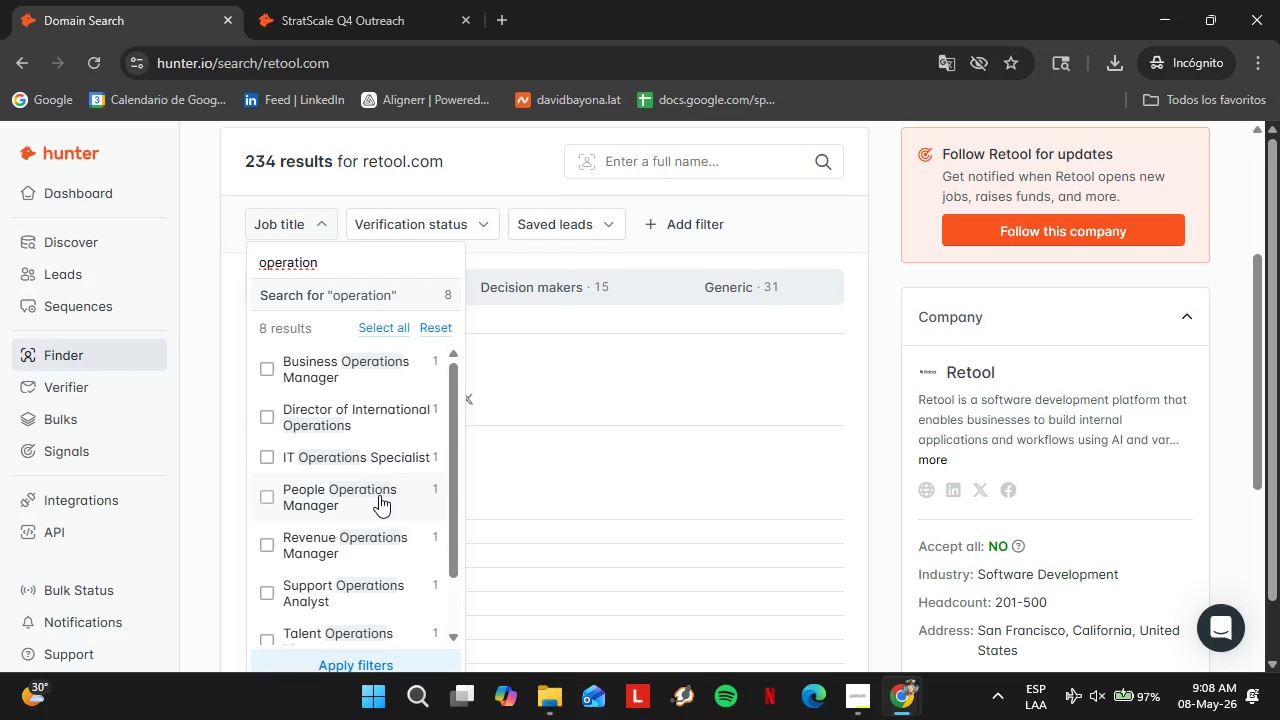 
scroll: coordinate [379, 495], scroll_direction: down, amount: 2.0
 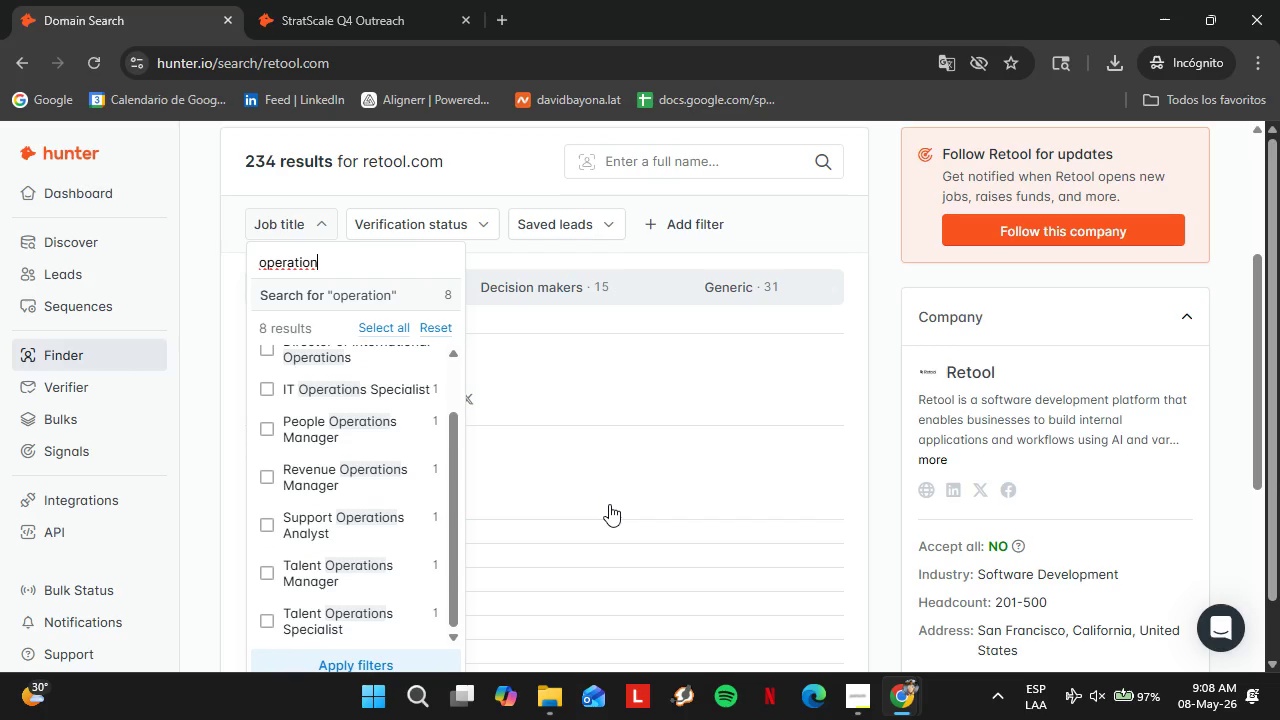 
scroll: coordinate [609, 504], scroll_direction: up, amount: 1.0
 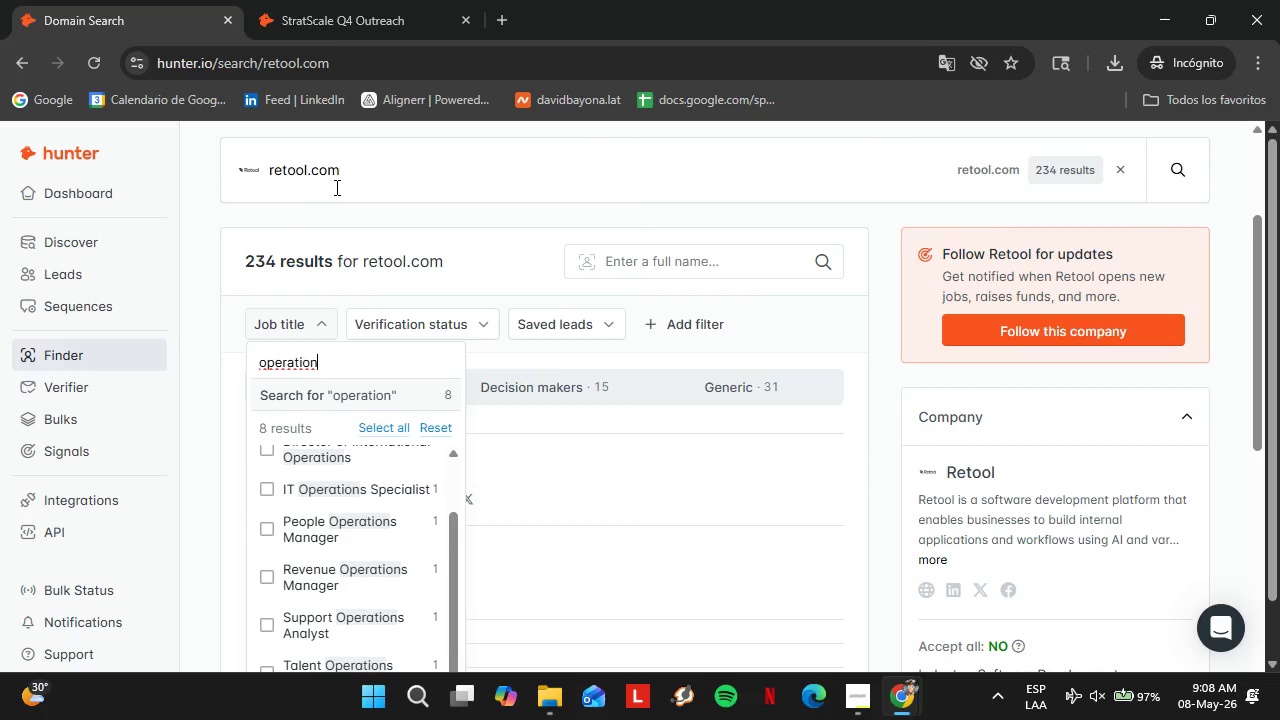 
double_click([335, 187])
 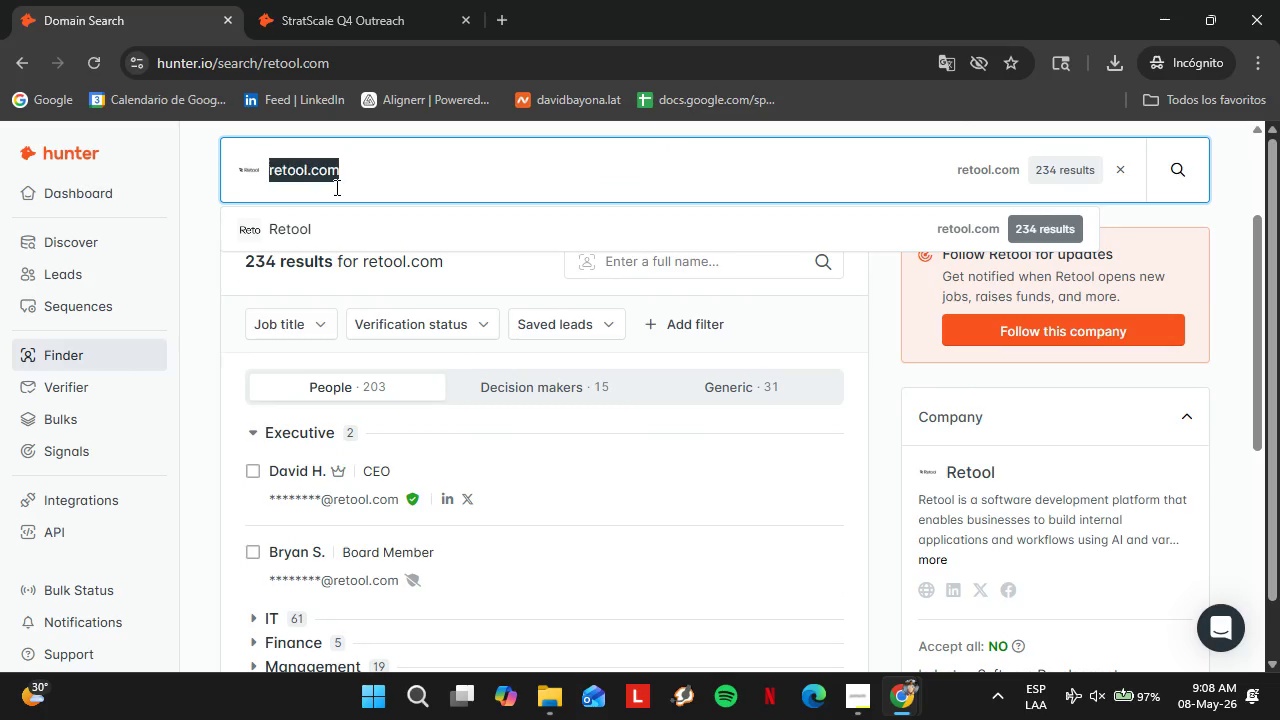 
triple_click([335, 187])
 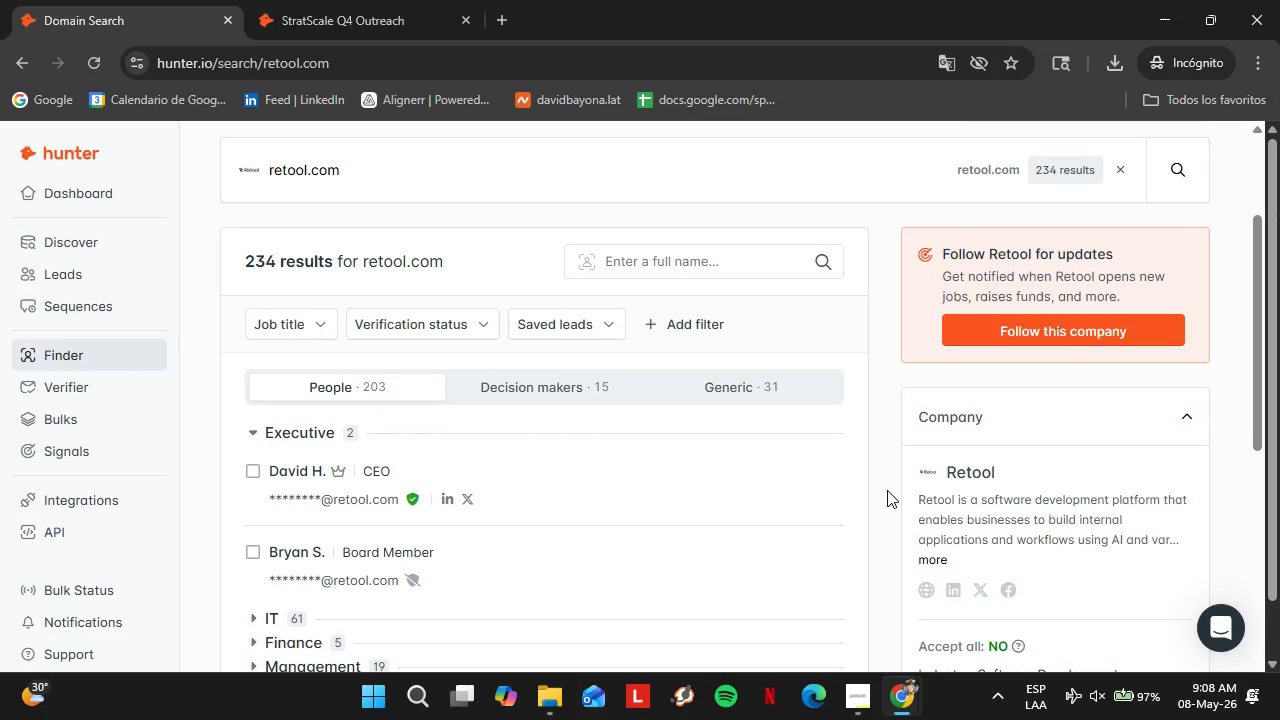 
wait(11.02)
 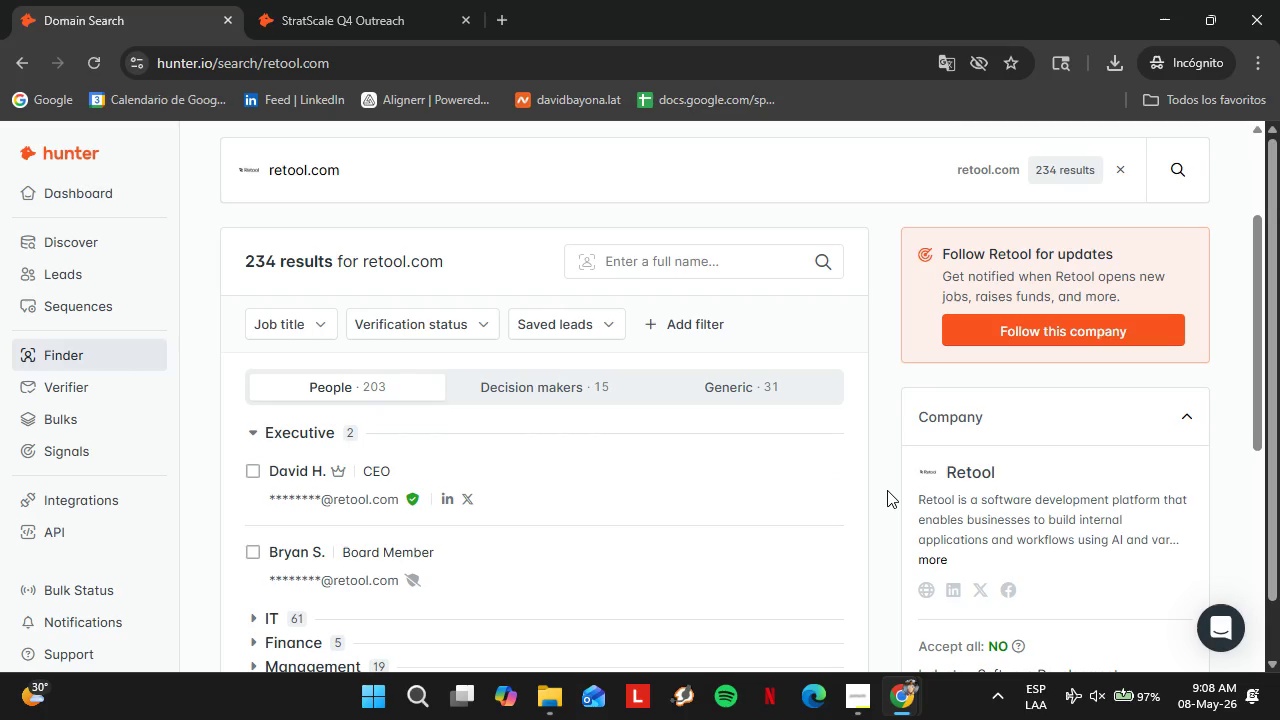 
left_click([808, 491])
 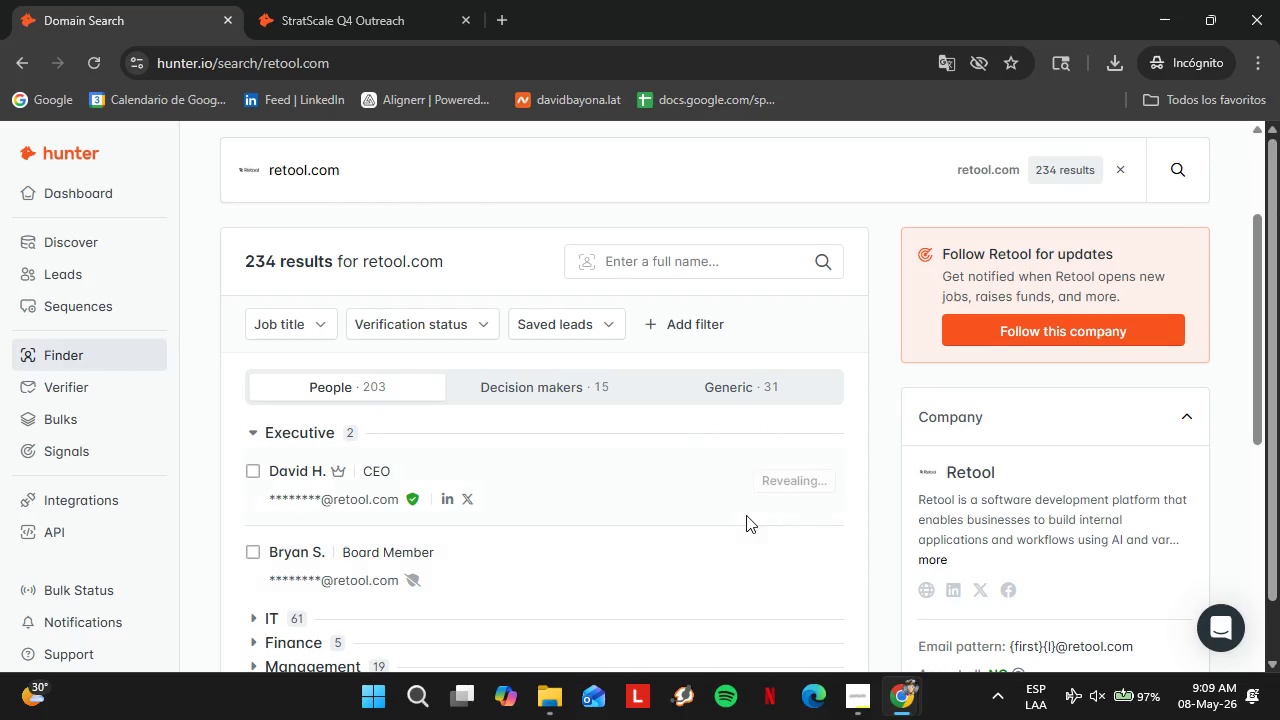 
mouse_move([796, 515])
 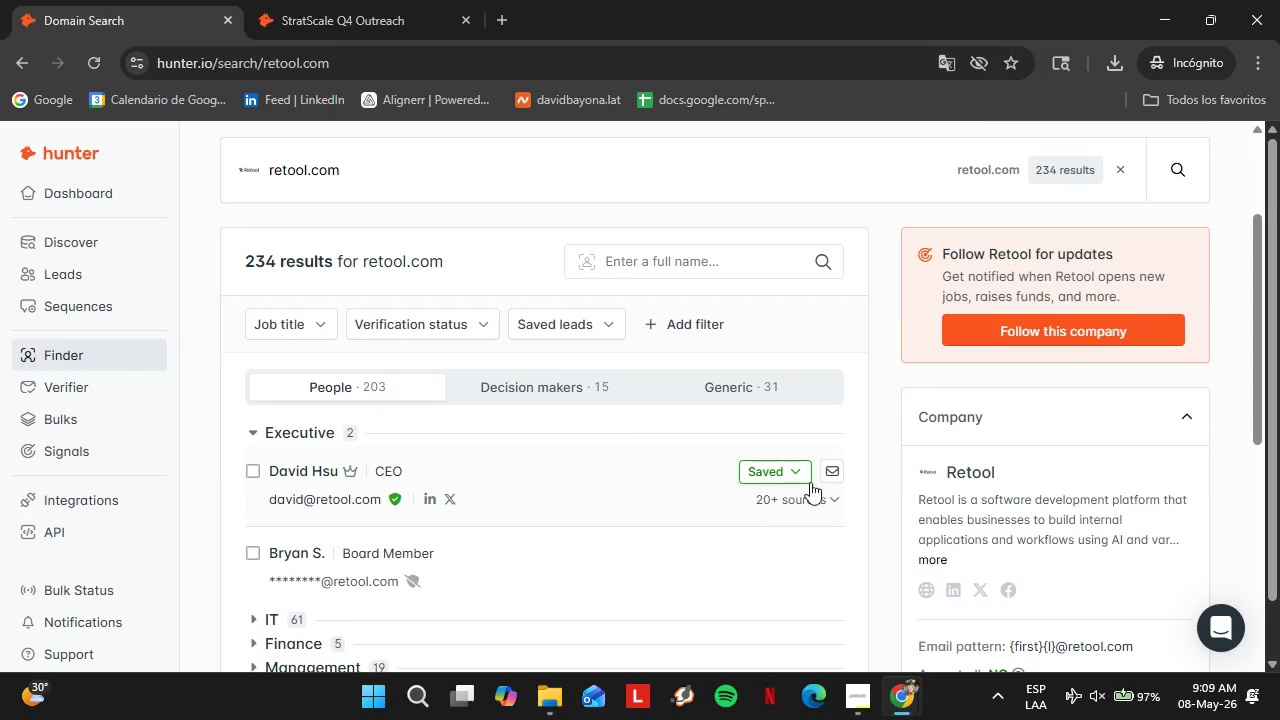 
left_click([799, 463])
 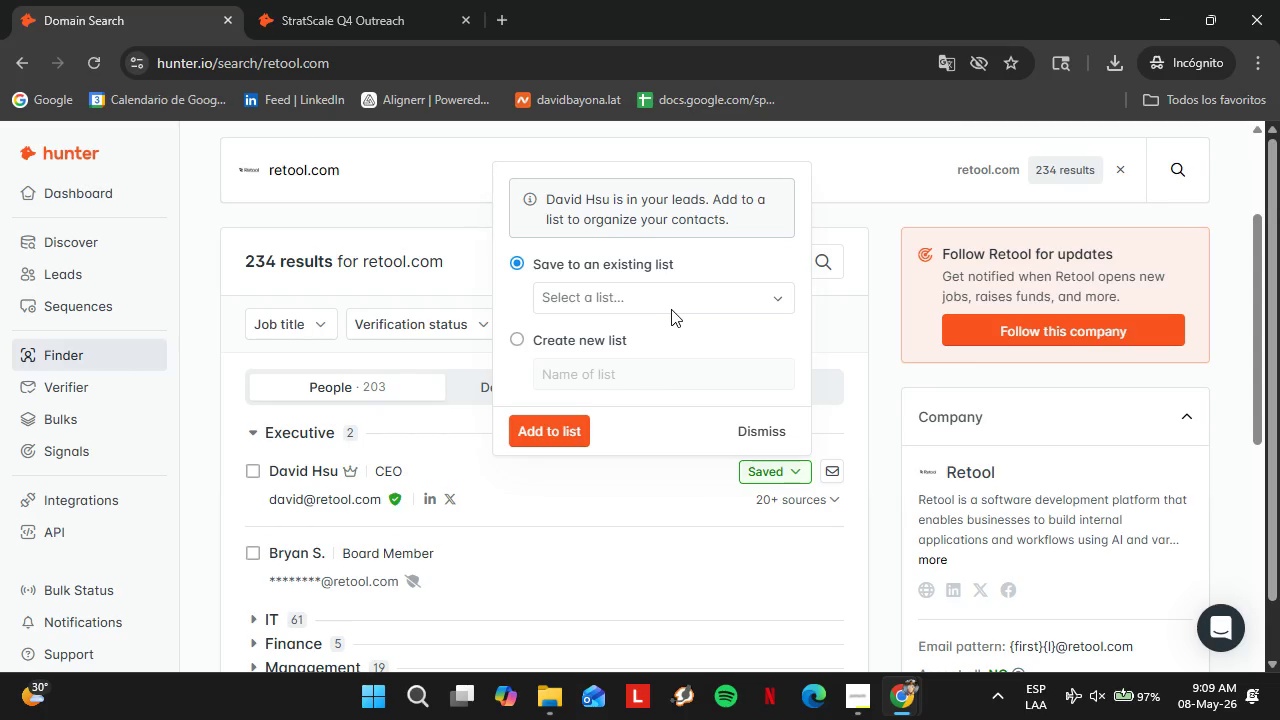 
left_click([656, 305])
 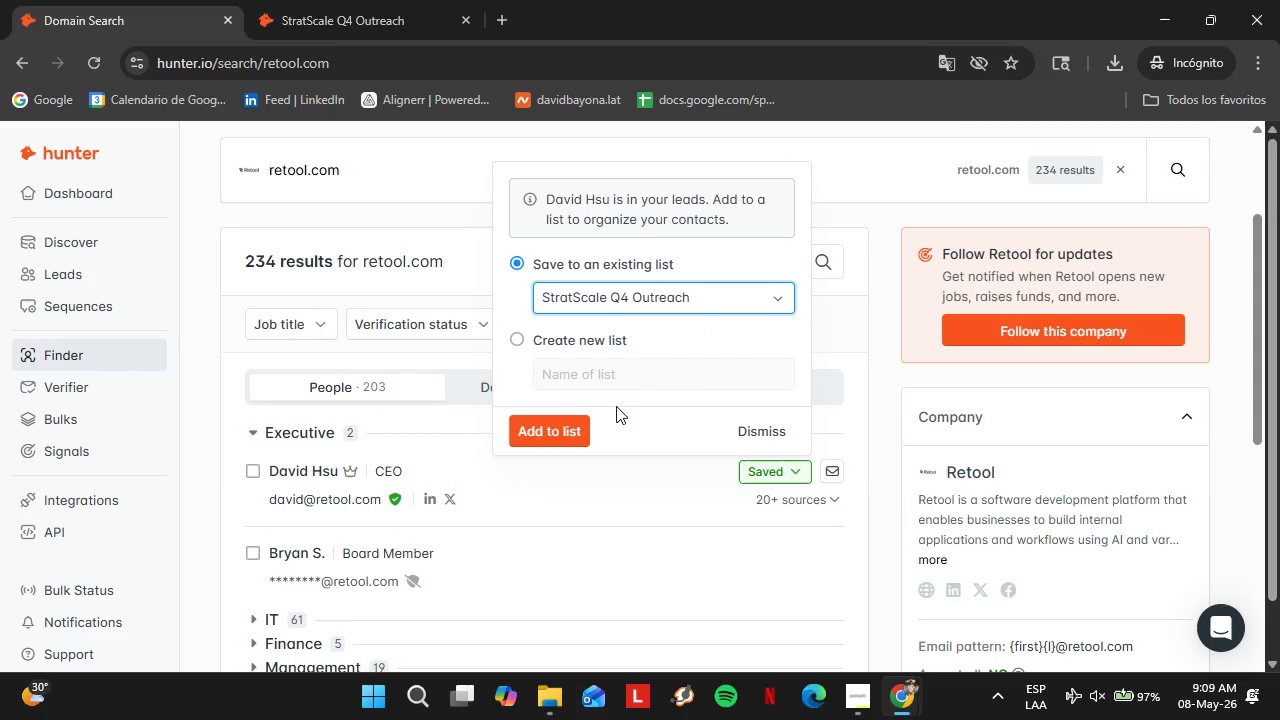 
double_click([582, 422])
 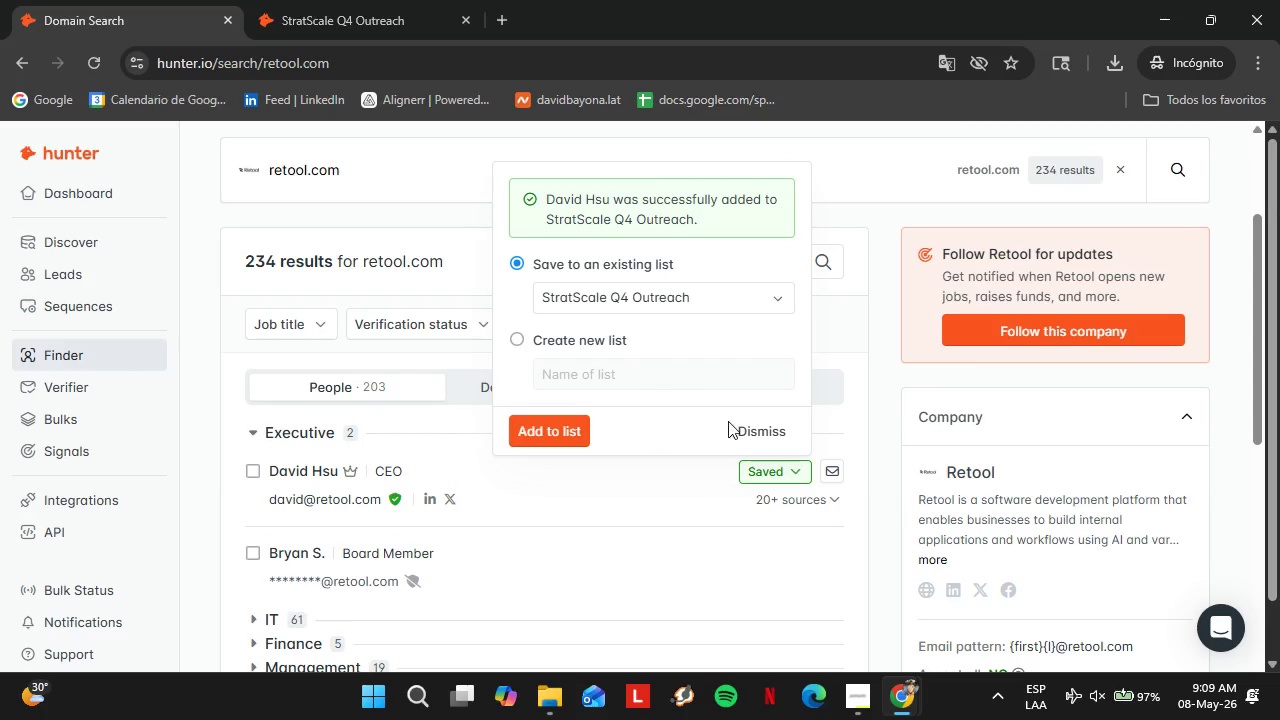 
left_click([762, 423])
 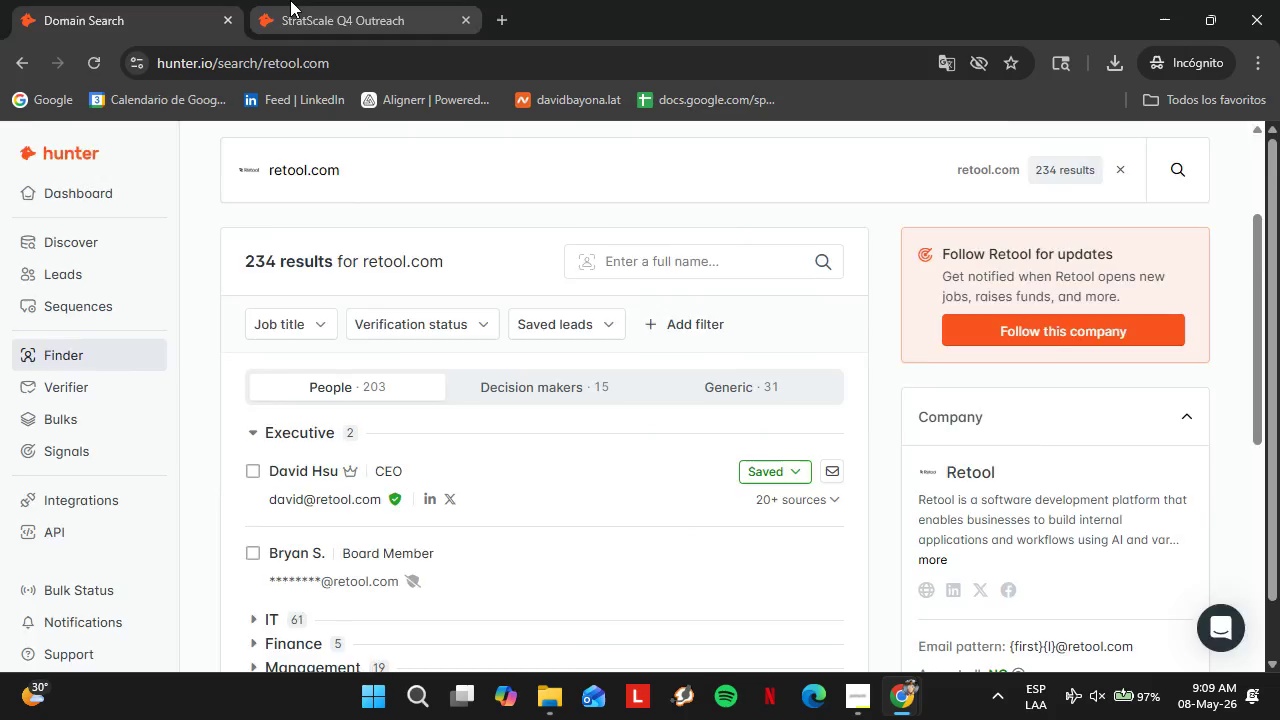 
left_click([290, 0])
 